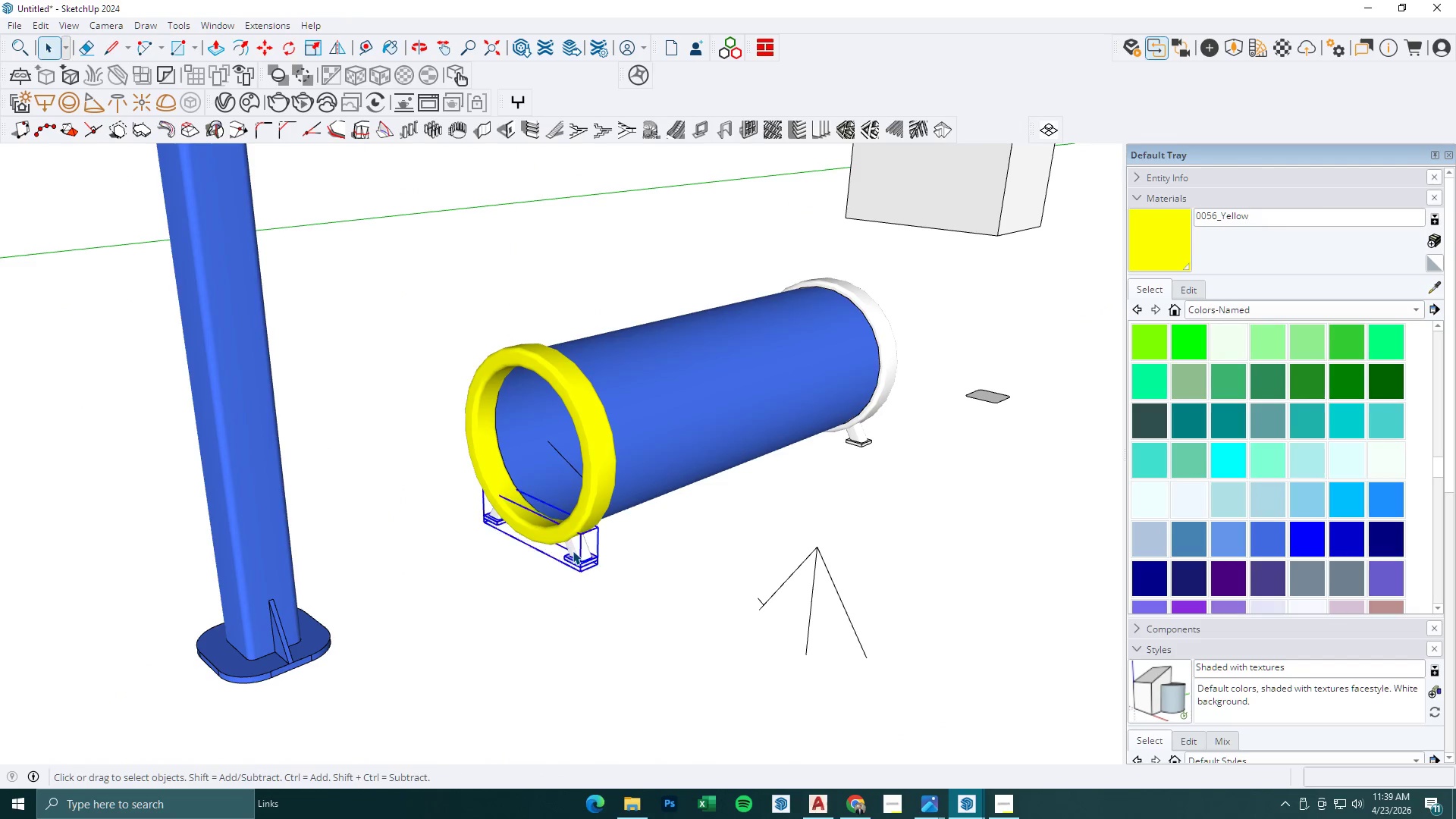 
double_click([573, 551])
 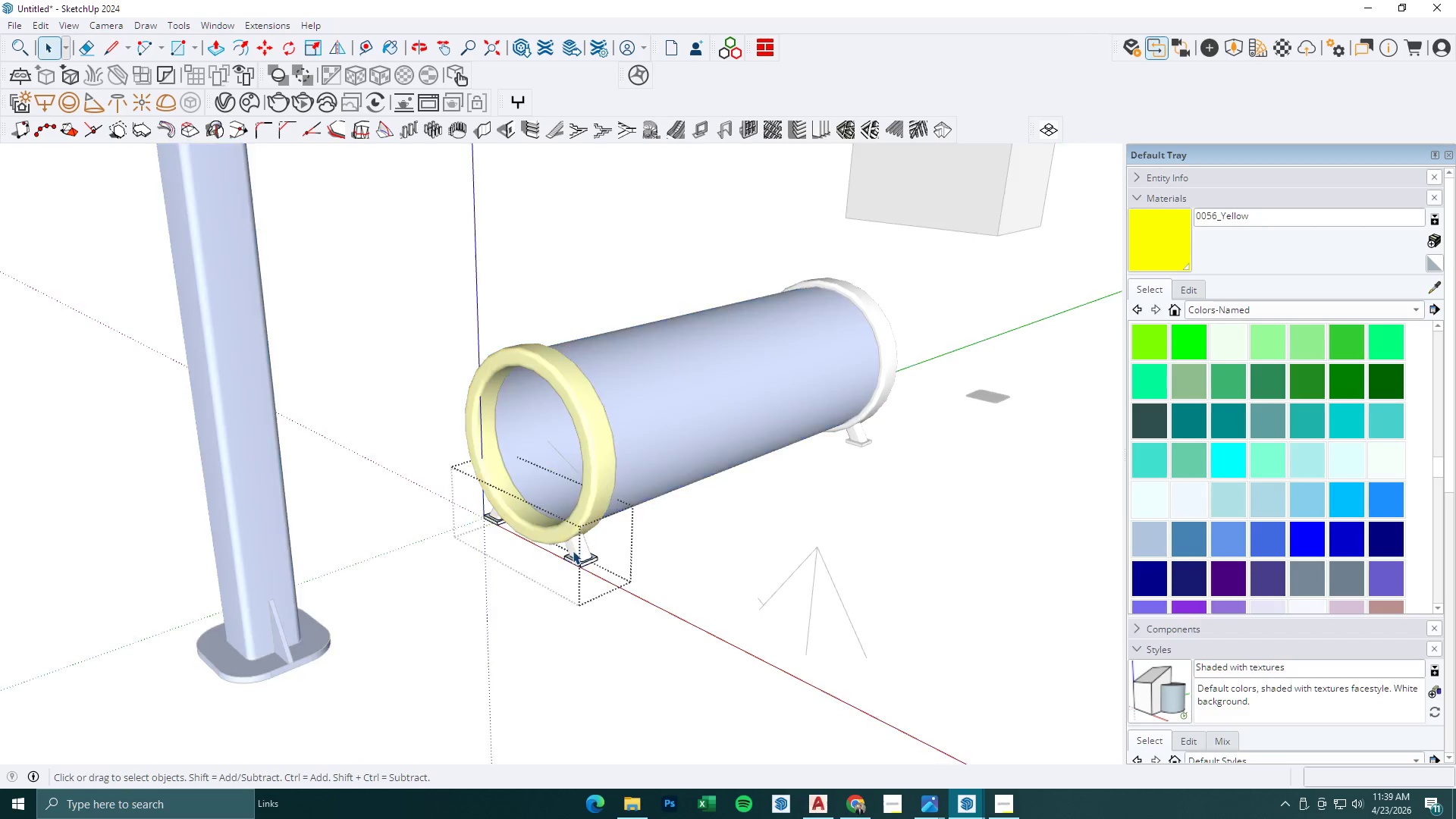 
scroll: coordinate [576, 592], scroll_direction: up, amount: 7.0
 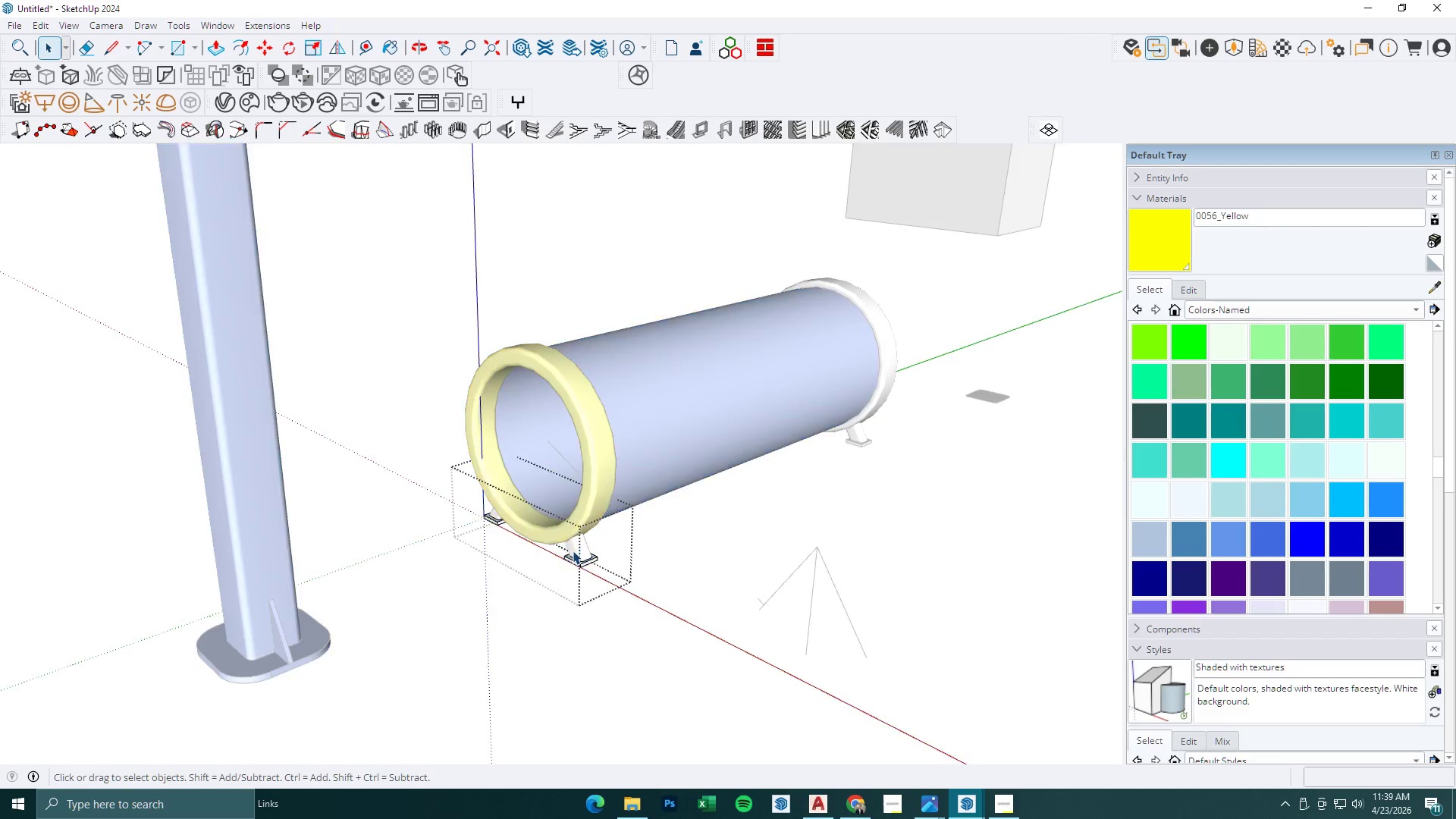 
triple_click([573, 551])
 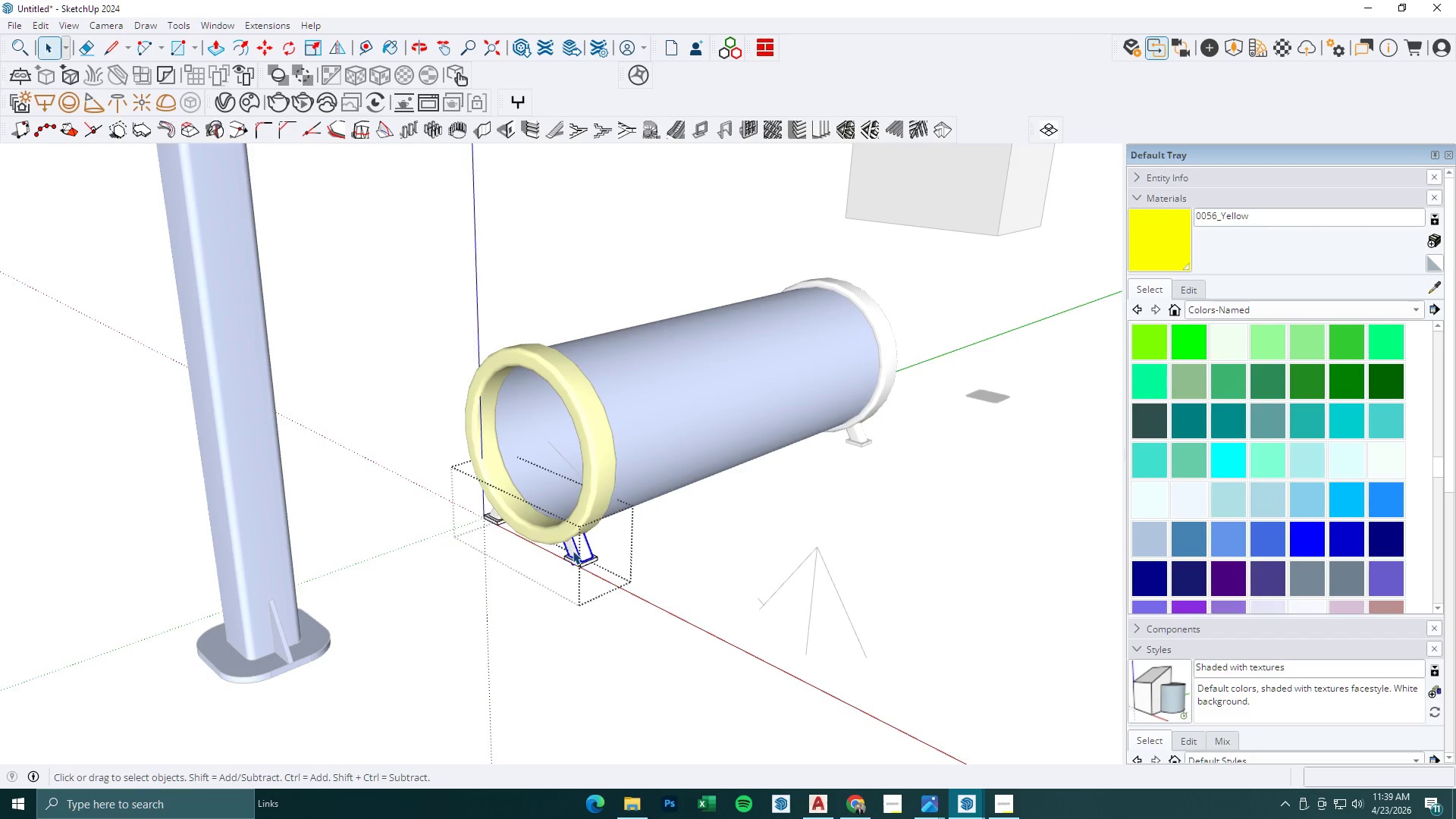 
triple_click([573, 551])
 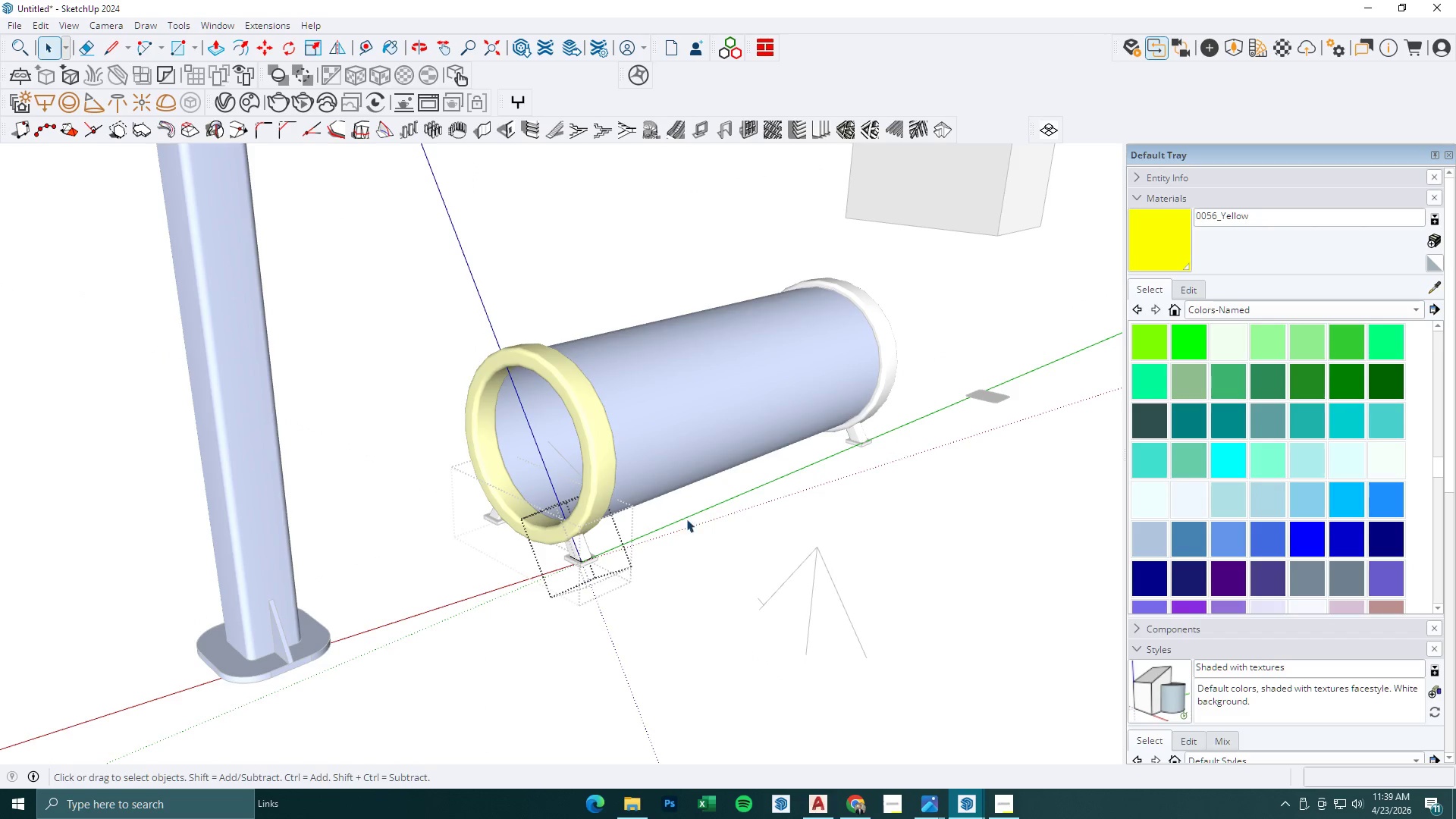 
key(Space)
 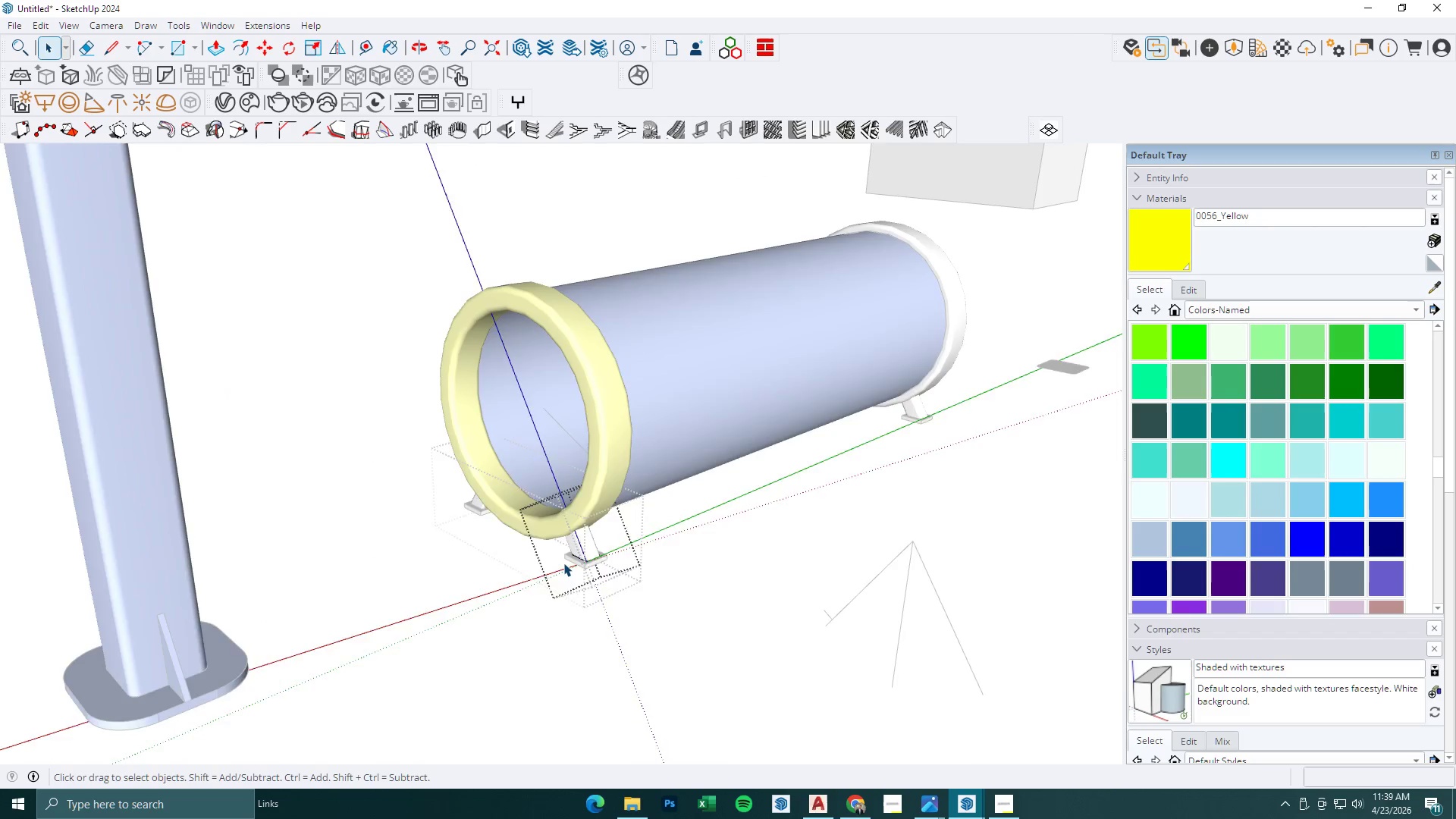 
key(Escape)
 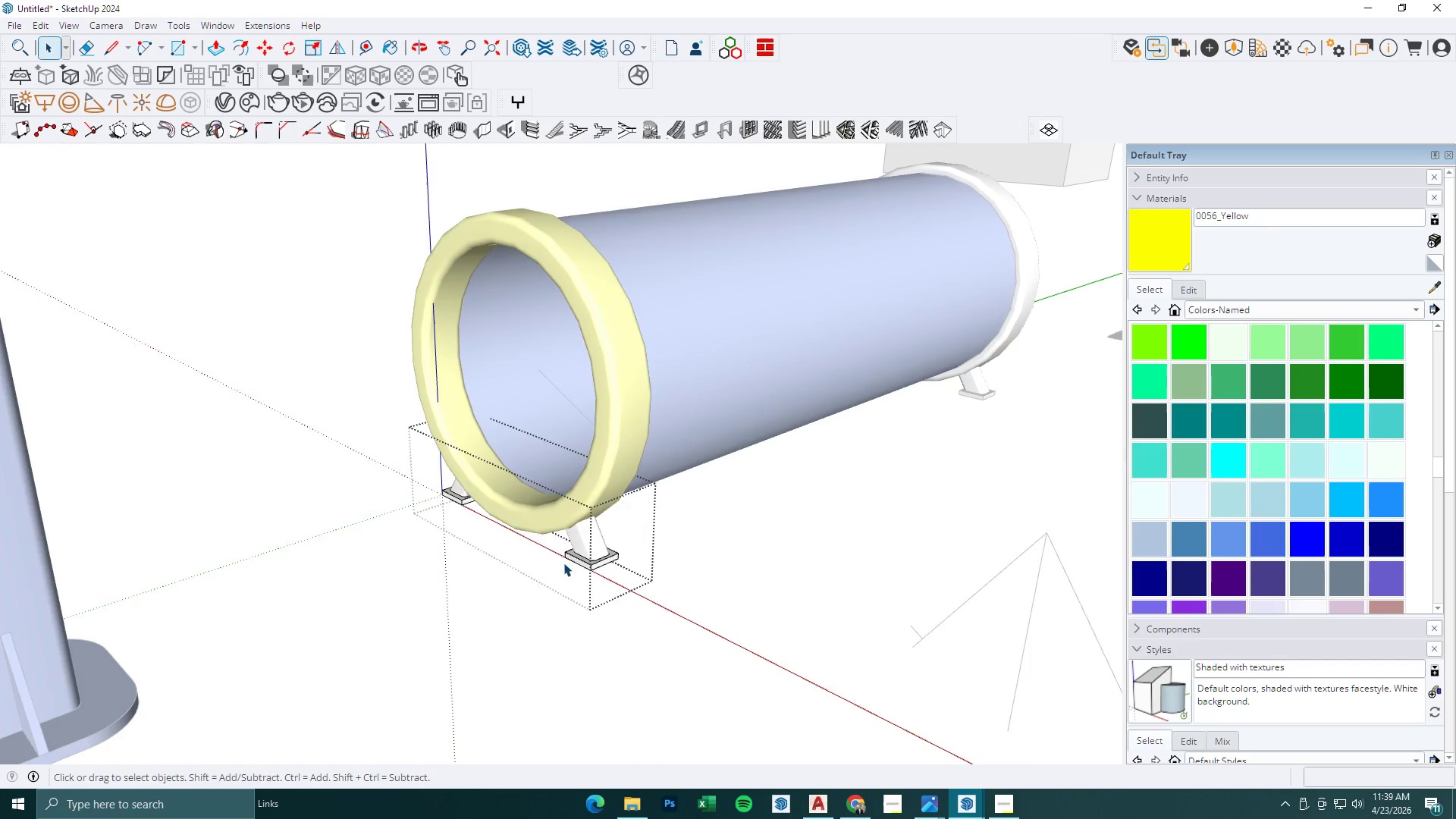 
key(Escape)
 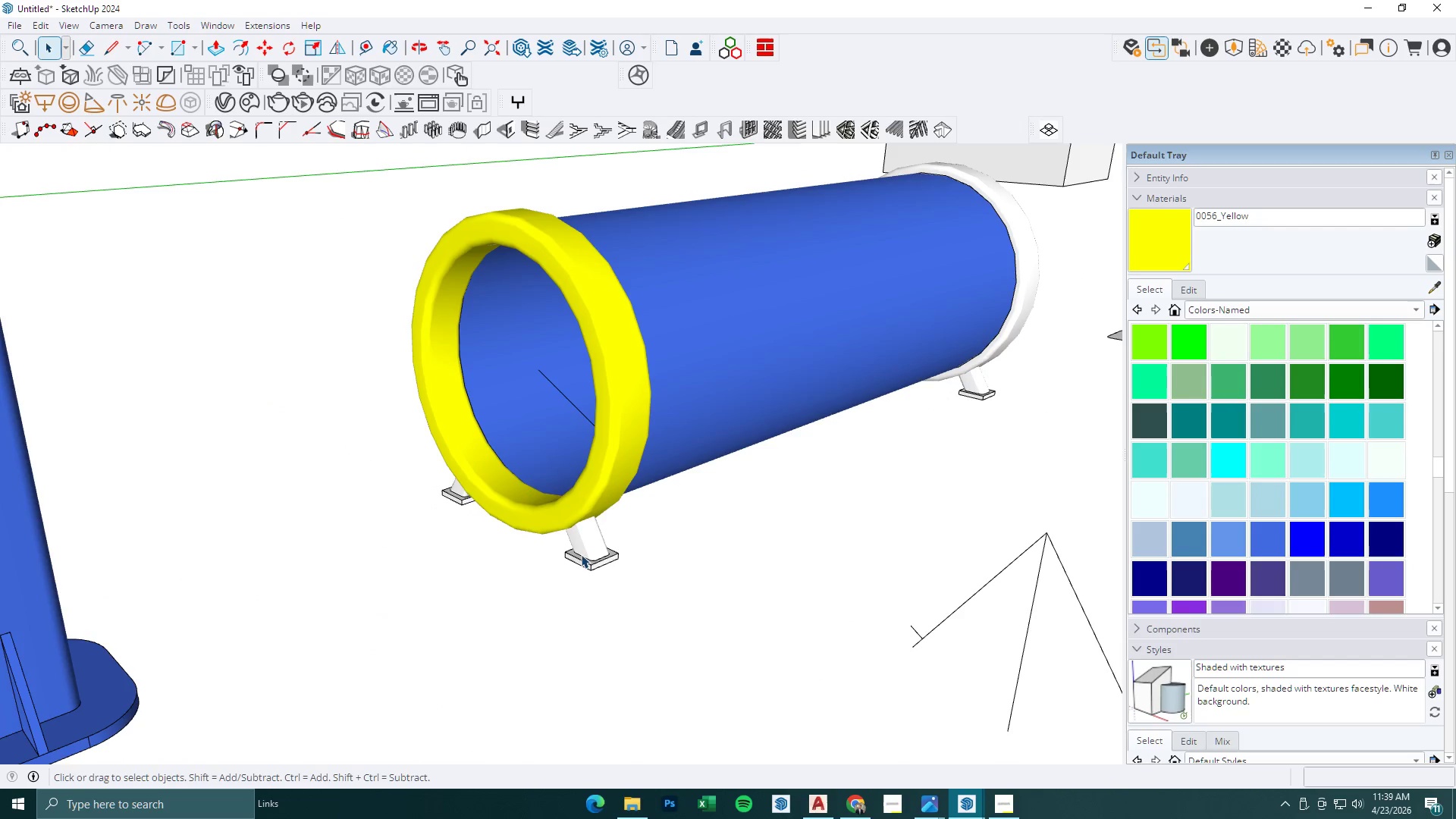 
left_click([582, 554])
 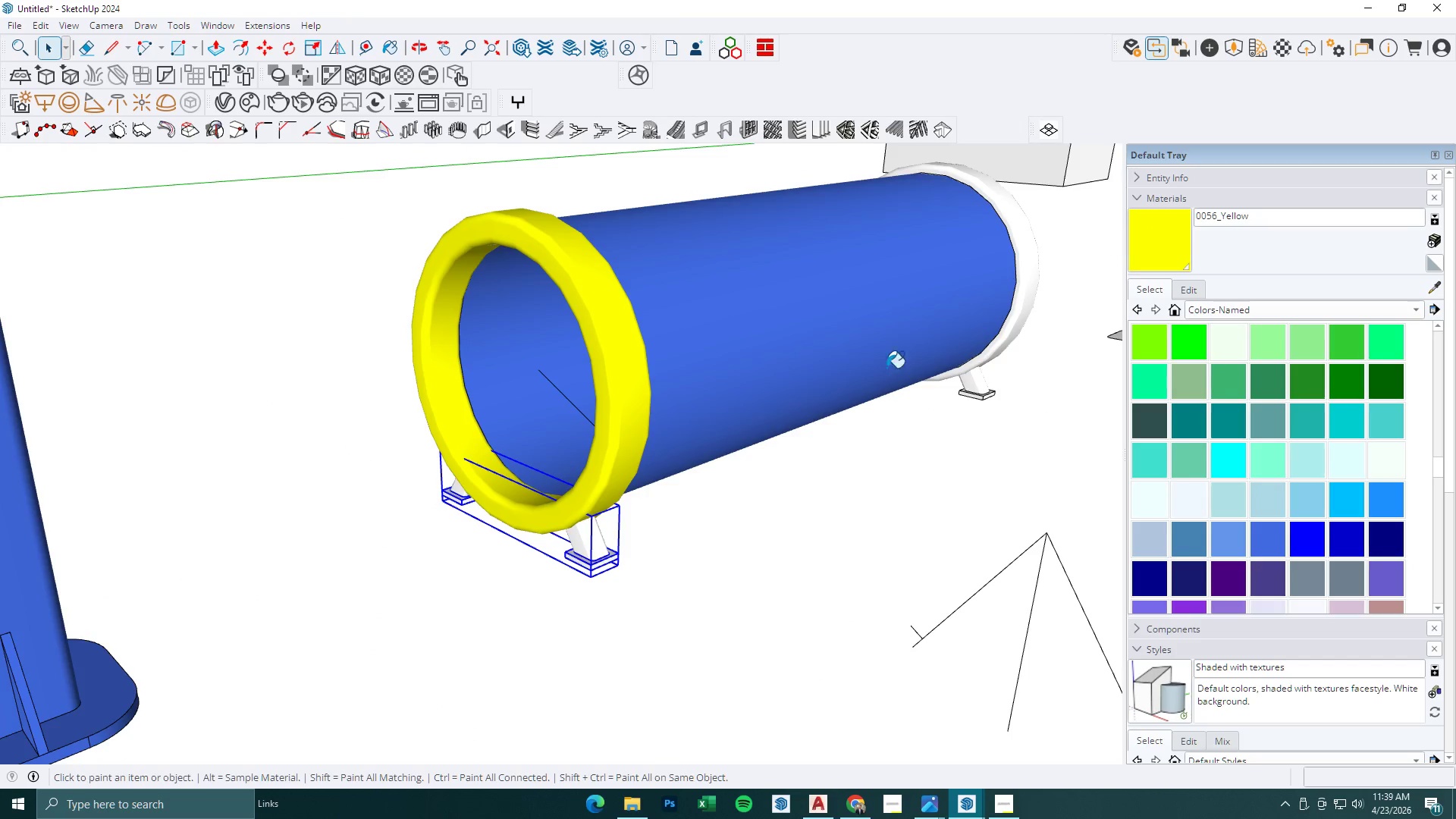 
scroll: coordinate [563, 563], scroll_direction: up, amount: 8.0
 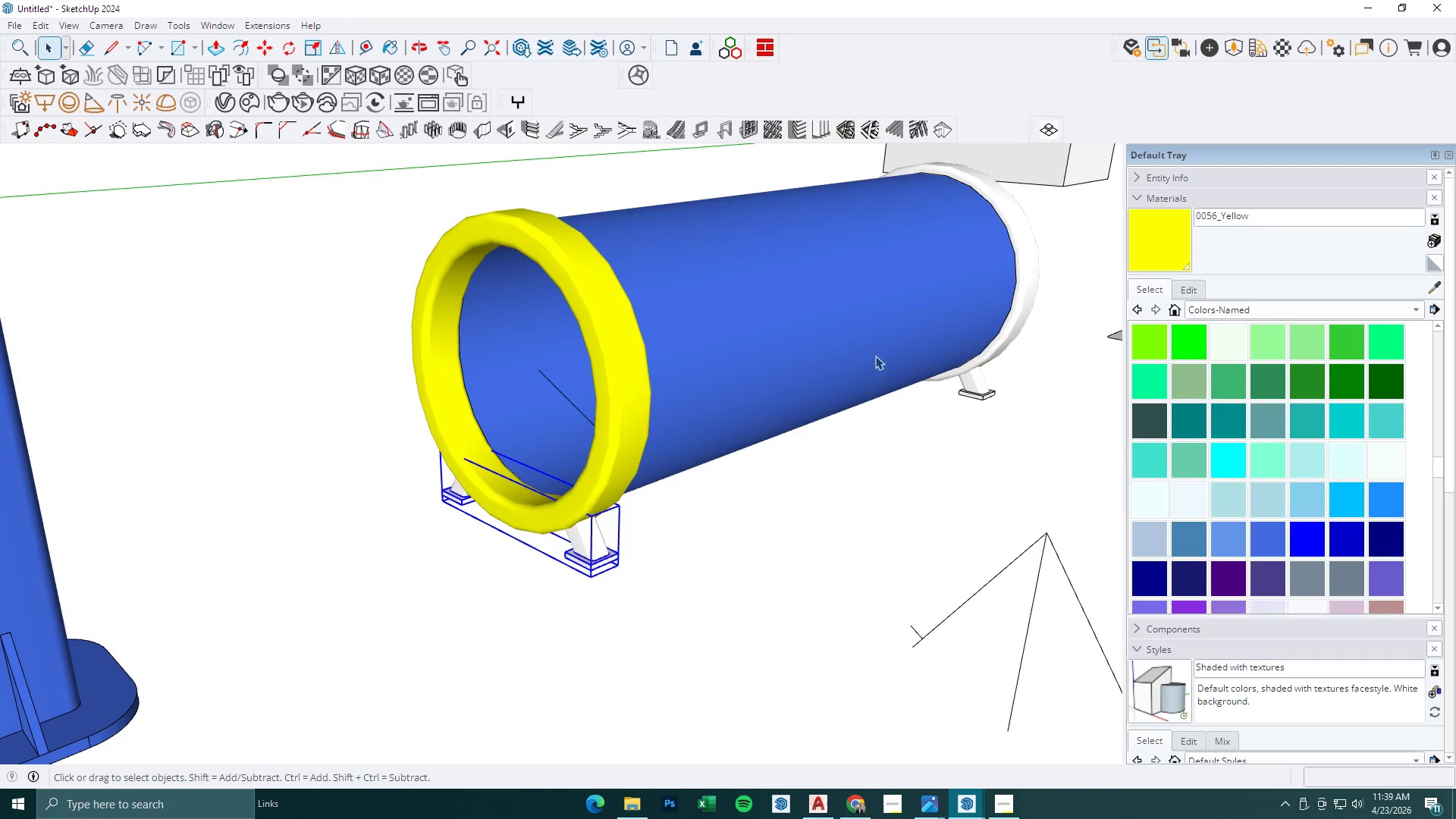 
double_click([608, 548])
 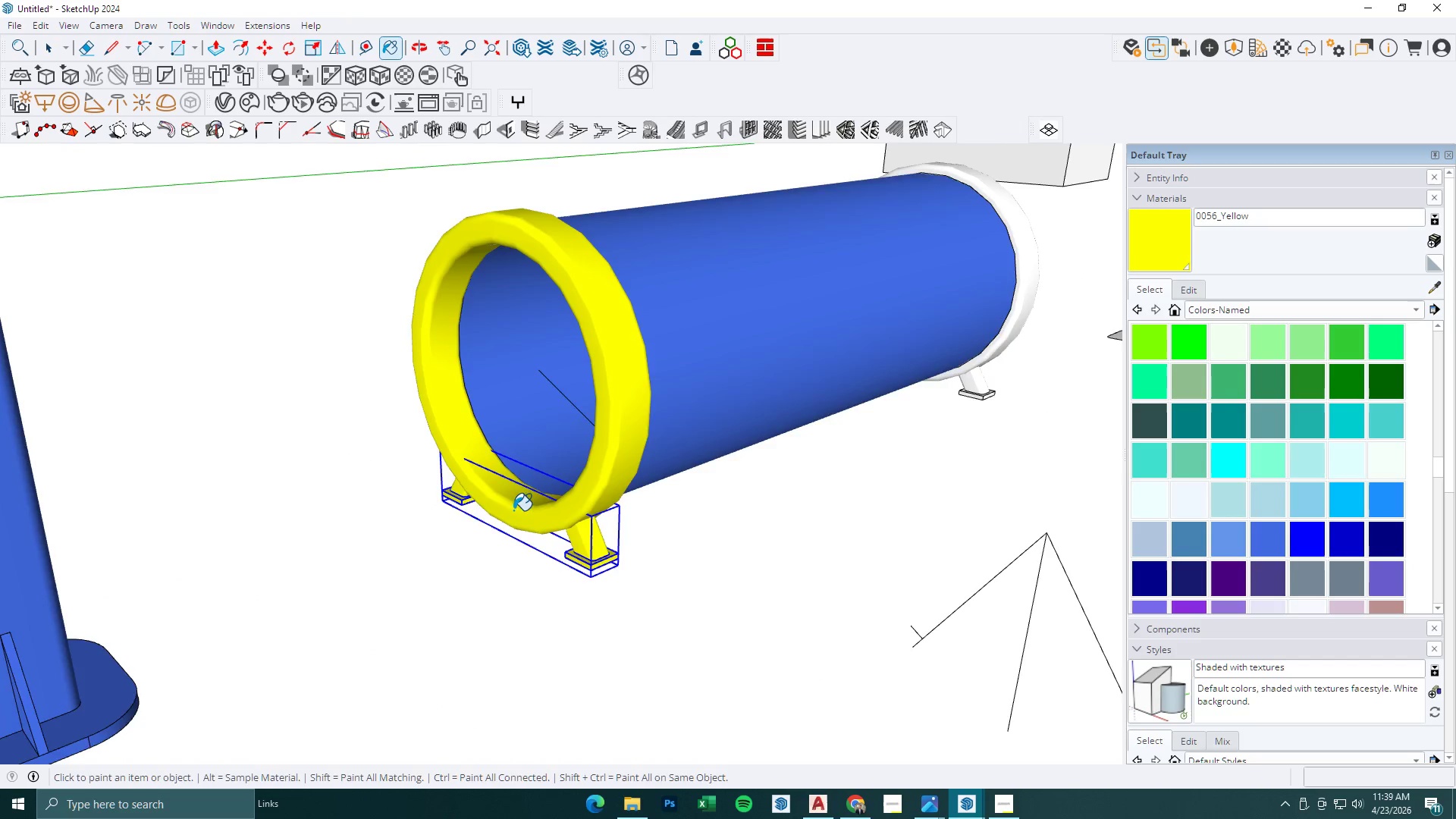 
key(Space)
 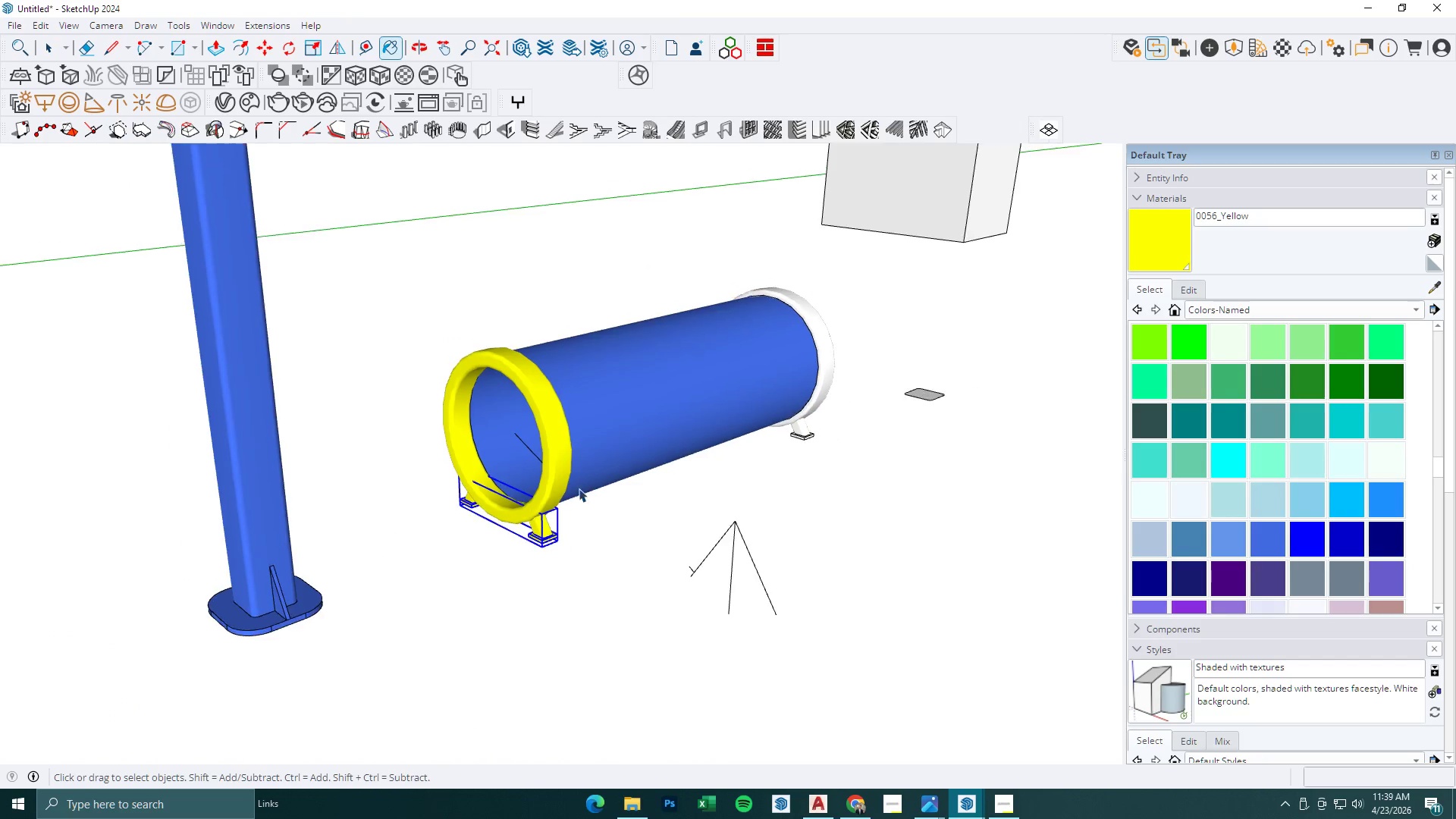 
key(Escape)
 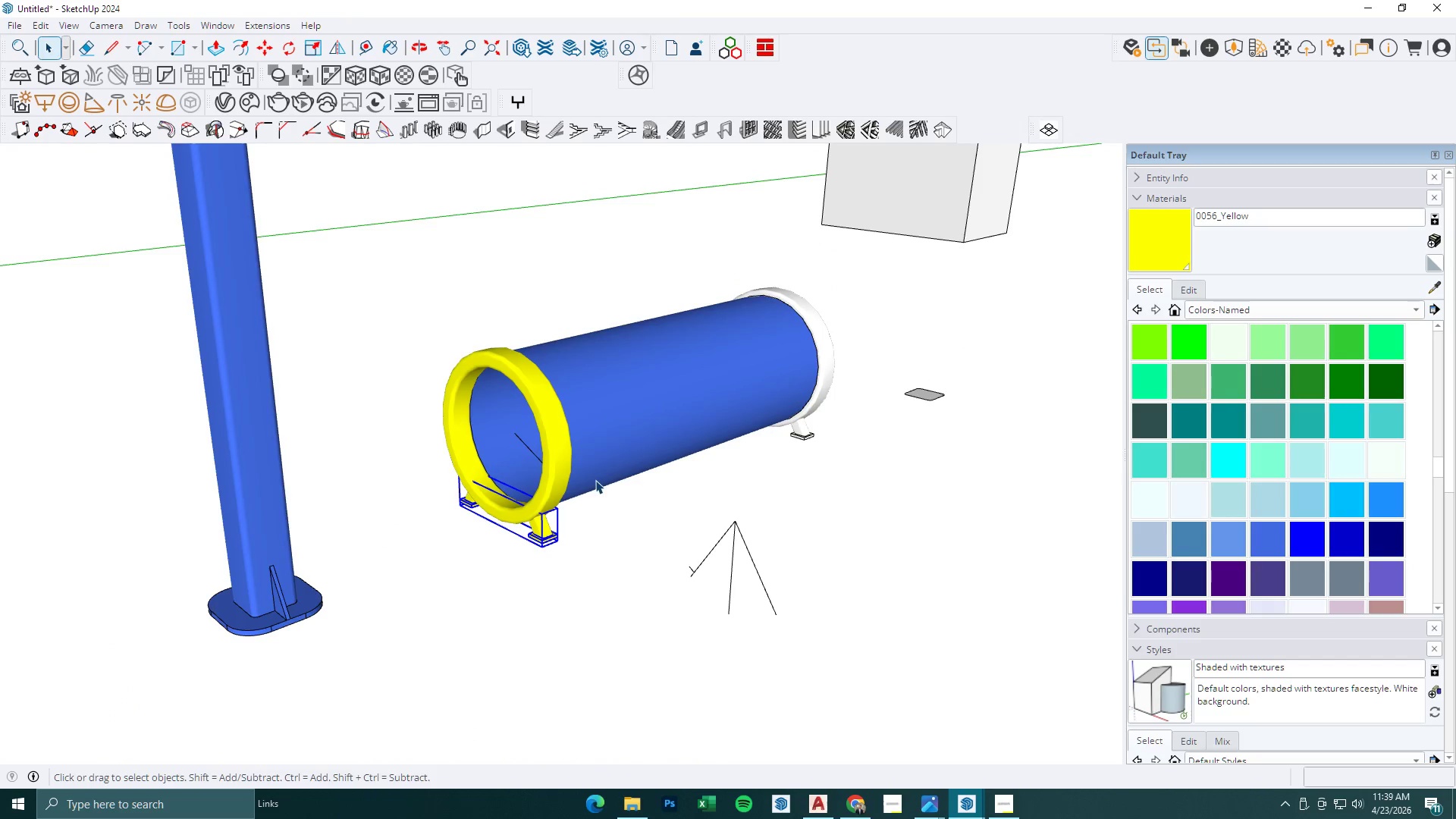 
key(Escape)
 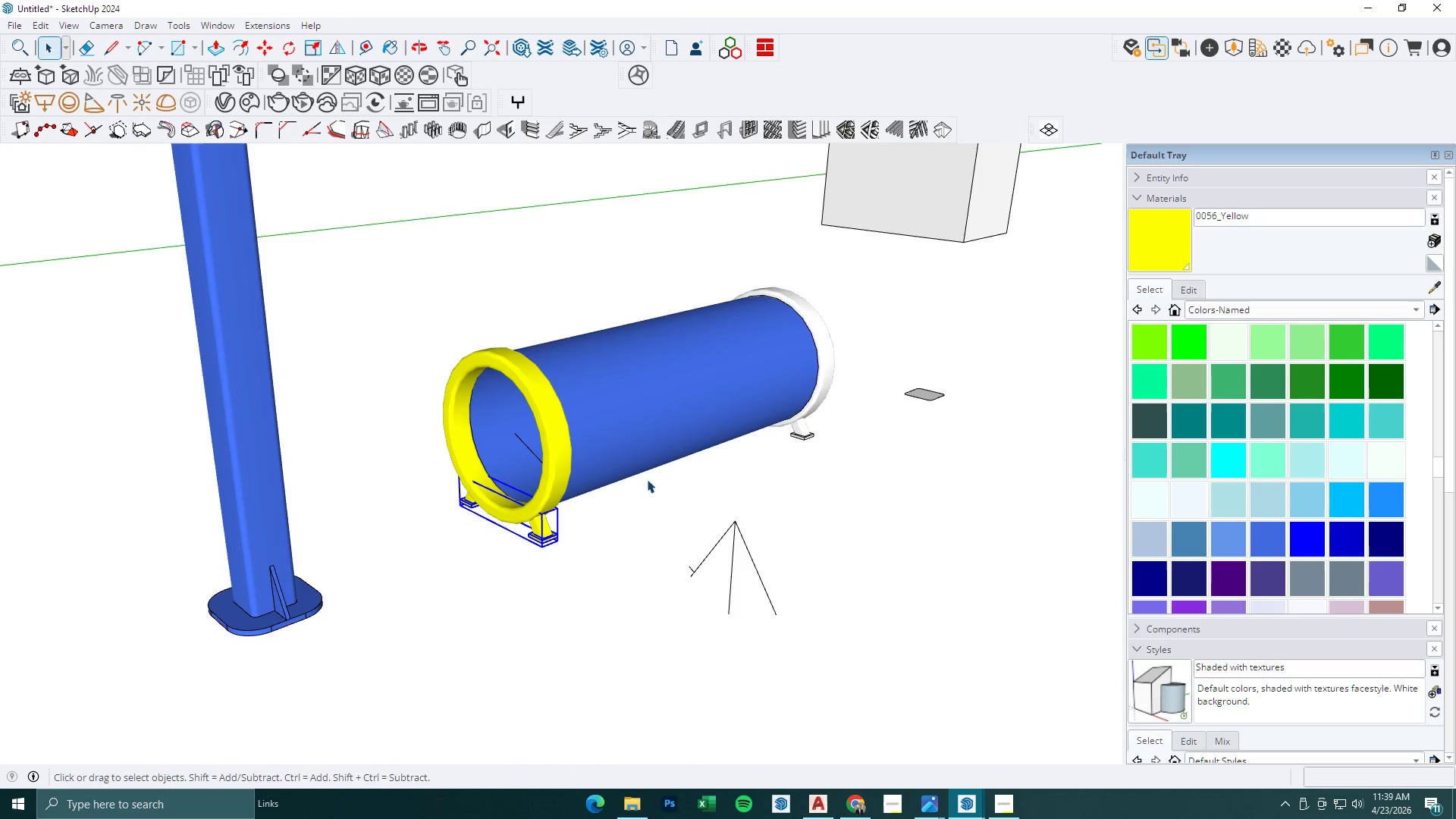 
key(Escape)
 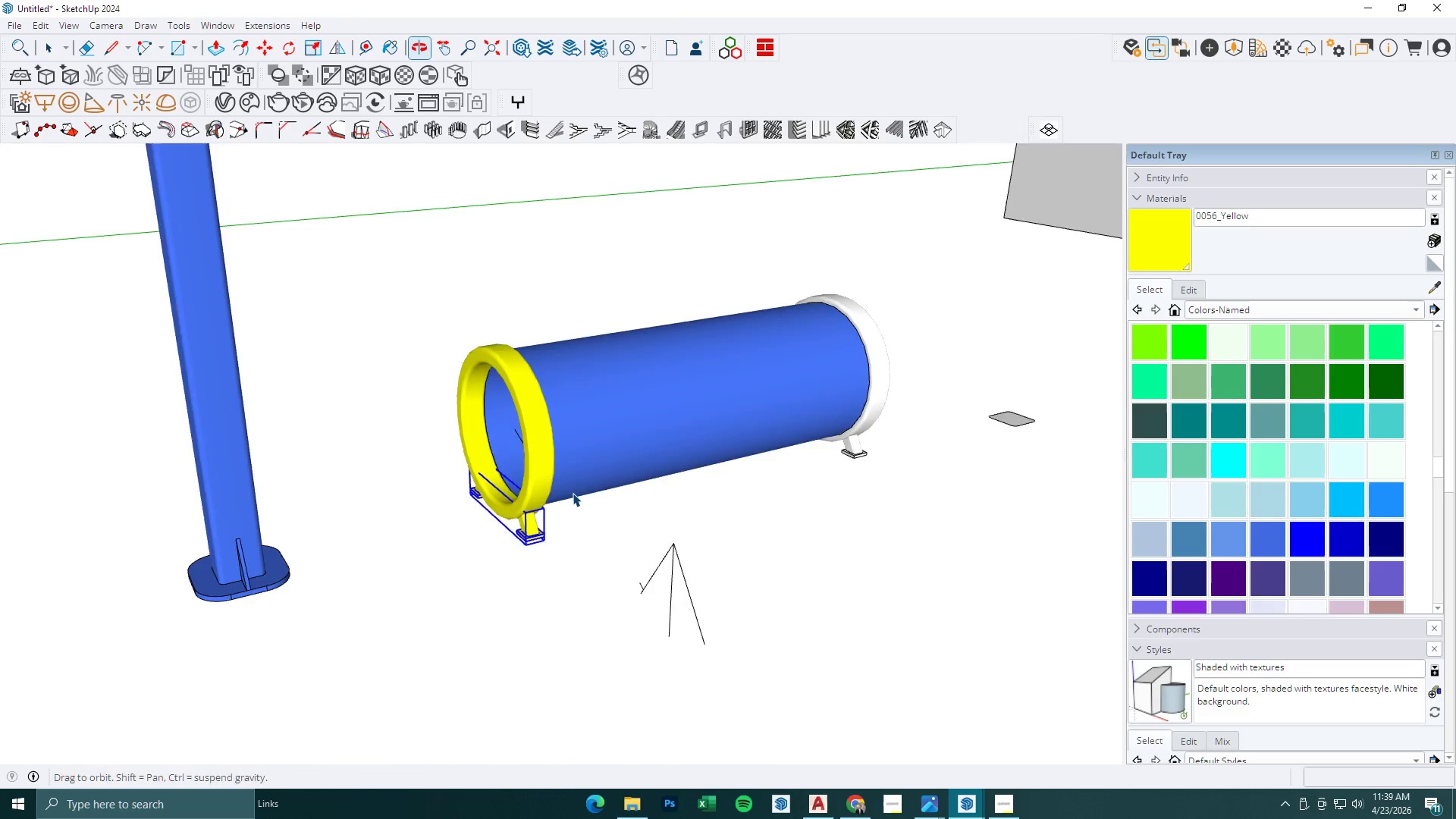 
scroll: coordinate [484, 513], scroll_direction: down, amount: 6.0
 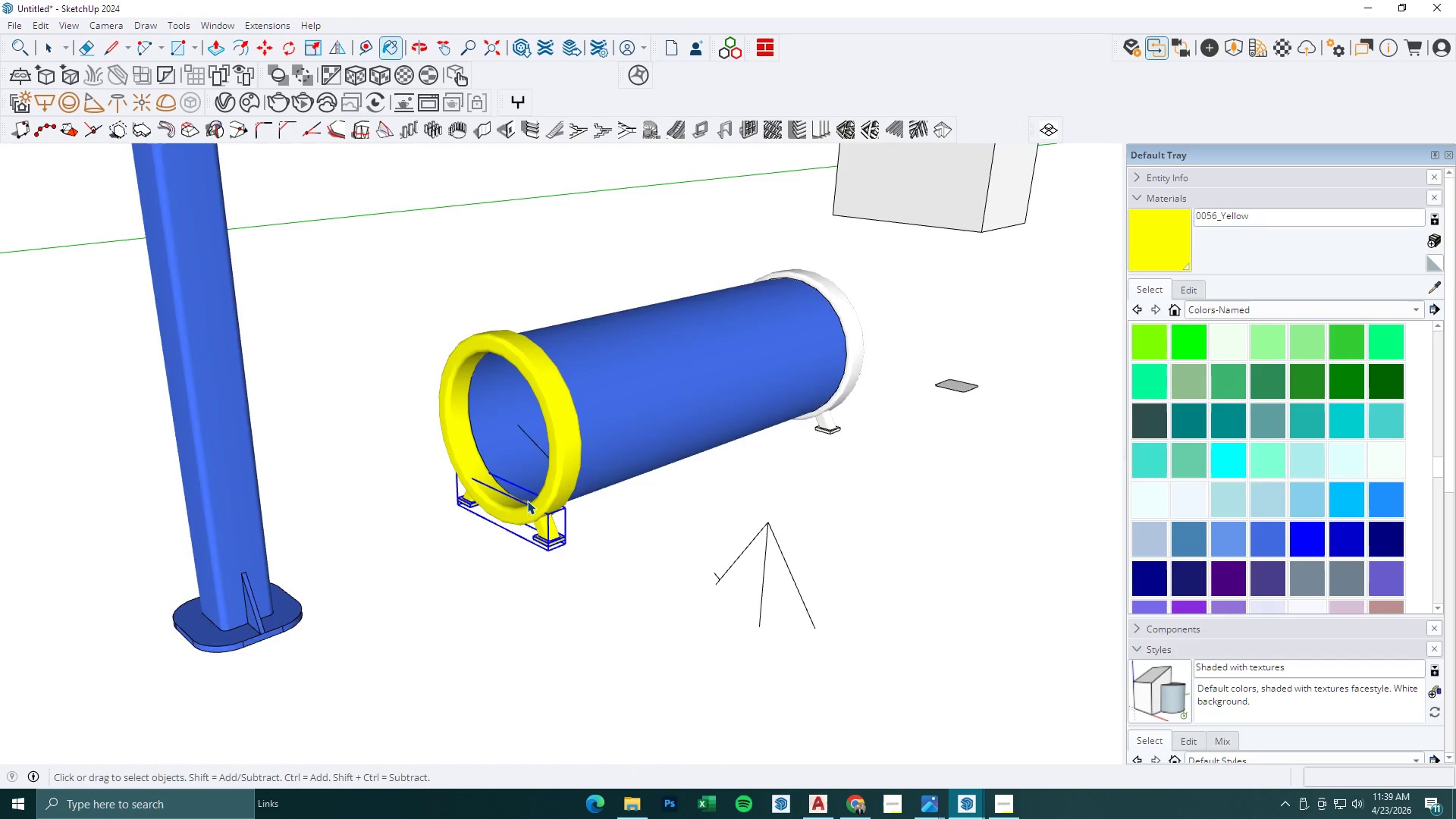 
key(Space)
 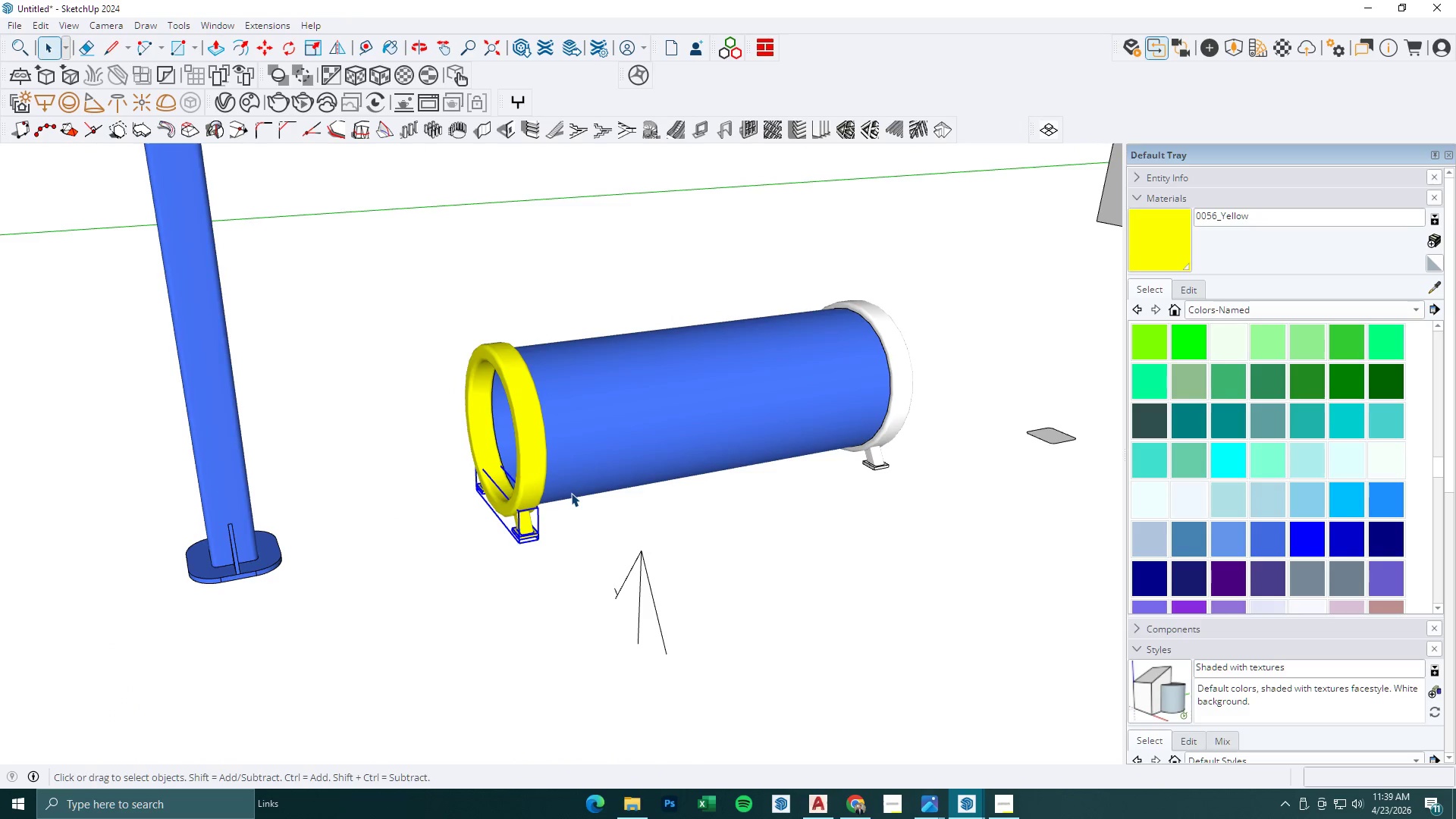 
key(Escape)
 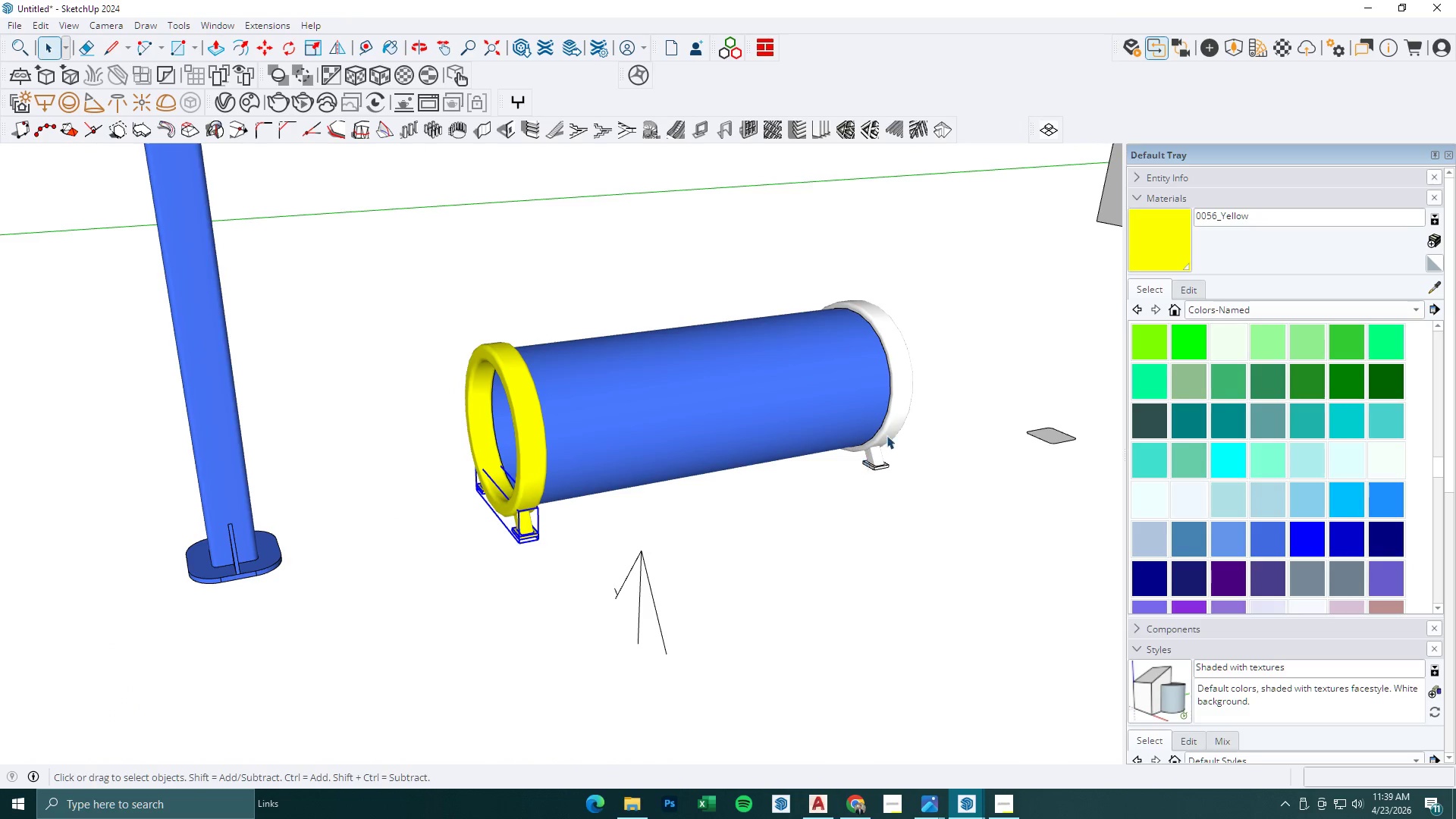 
left_click([902, 418])
 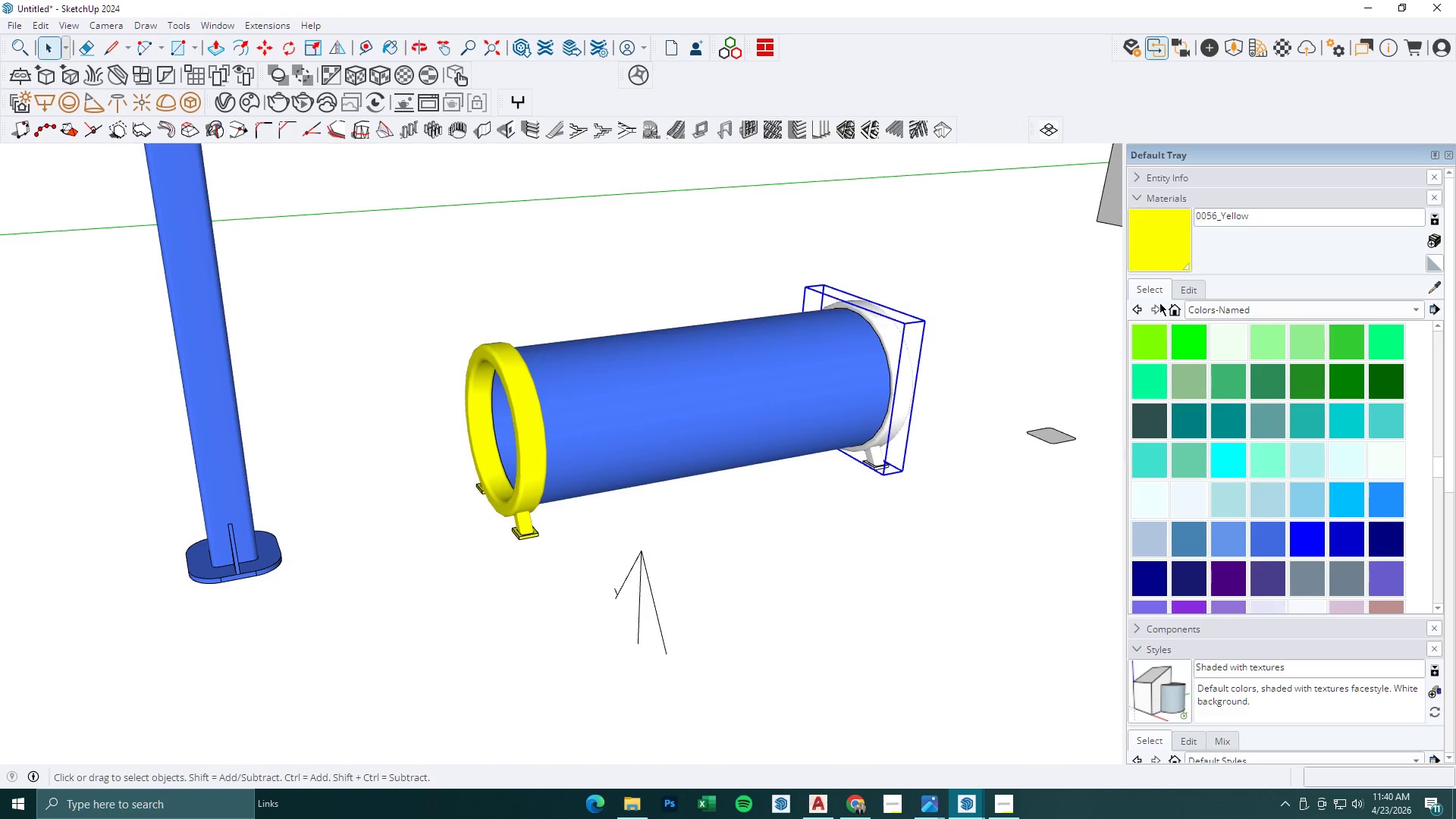 
left_click([1175, 259])
 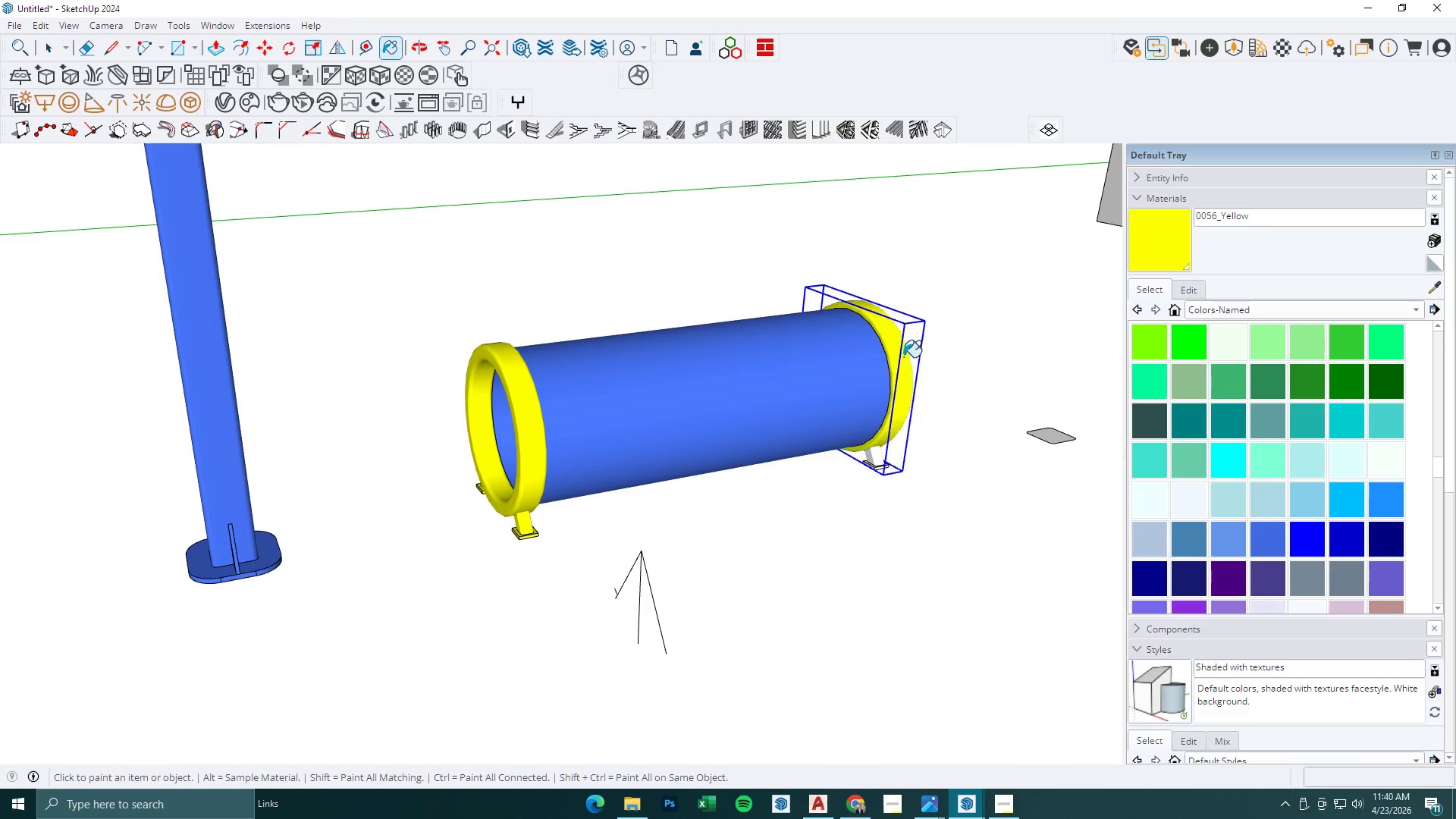 
left_click([874, 474])
 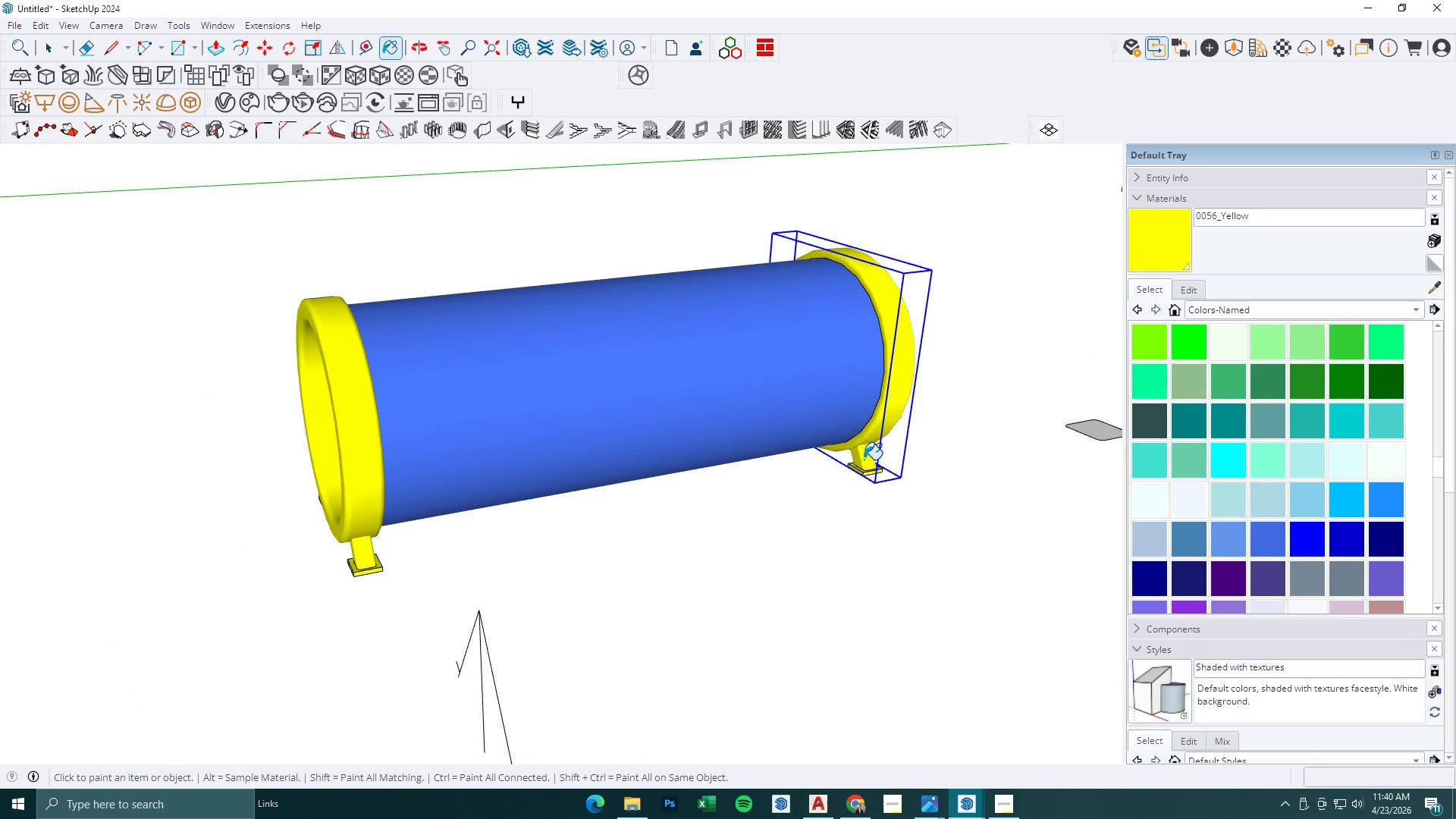 
scroll: coordinate [907, 457], scroll_direction: up, amount: 3.0
 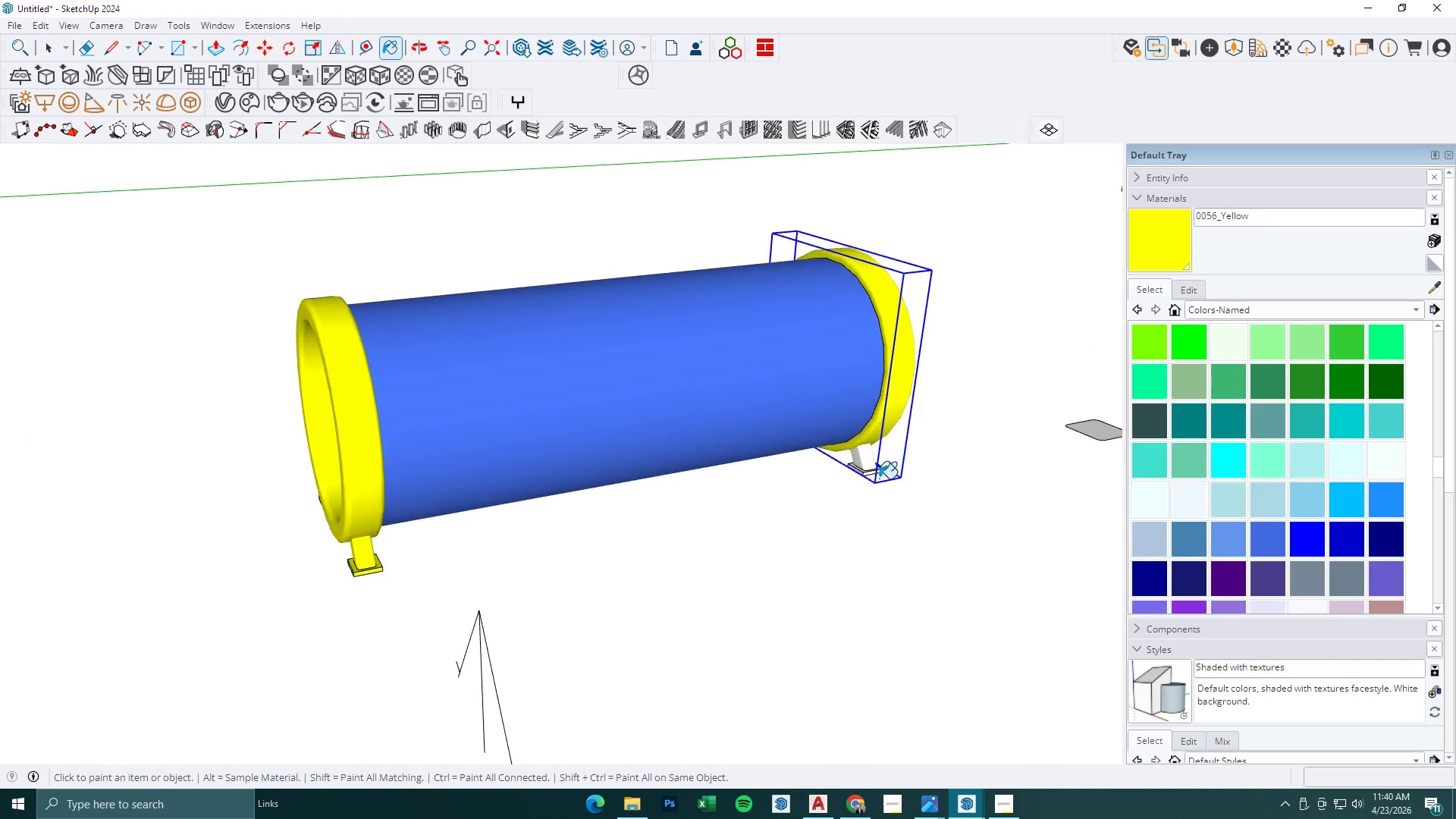 
key(Space)
 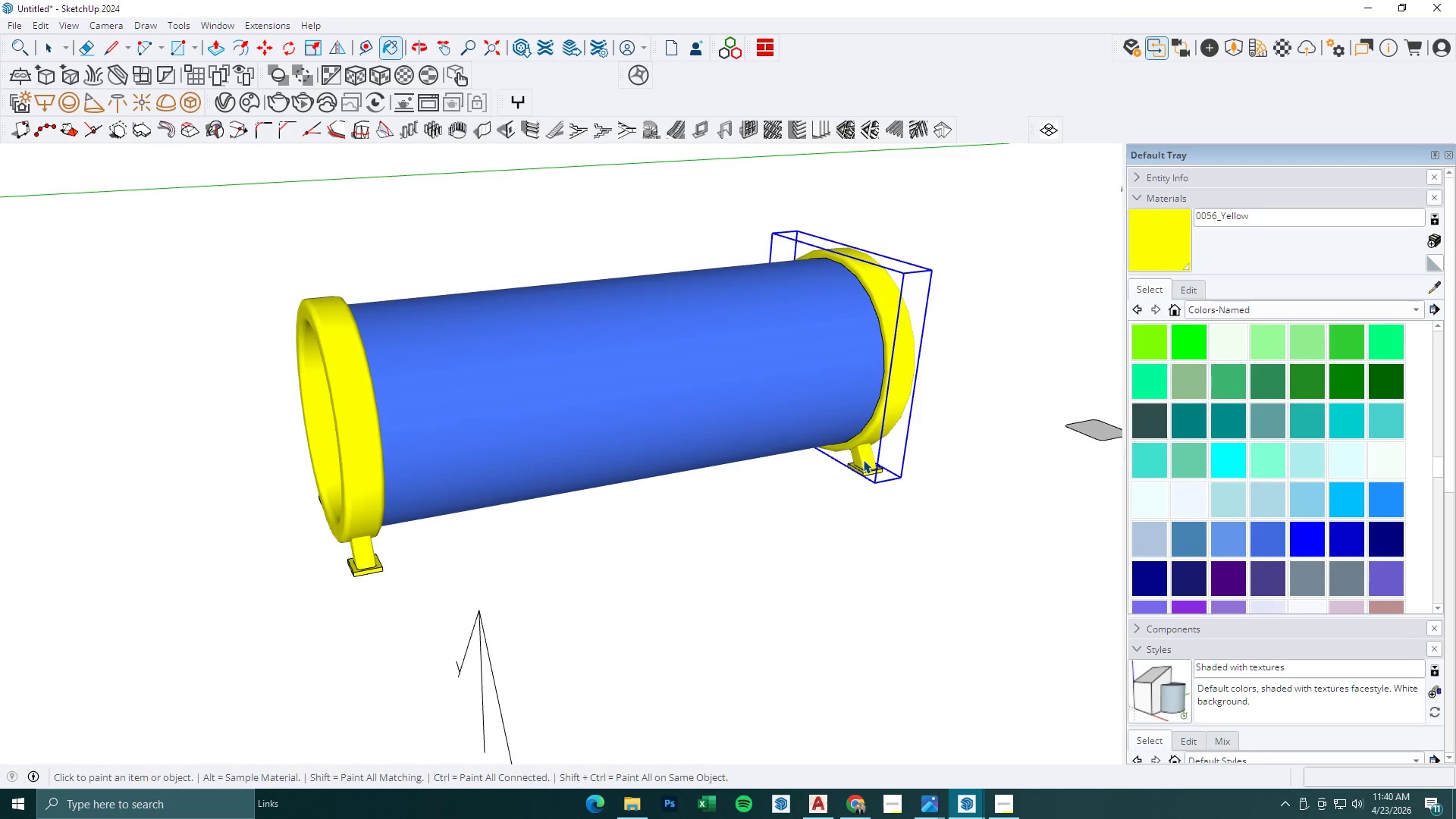 
key(Escape)
 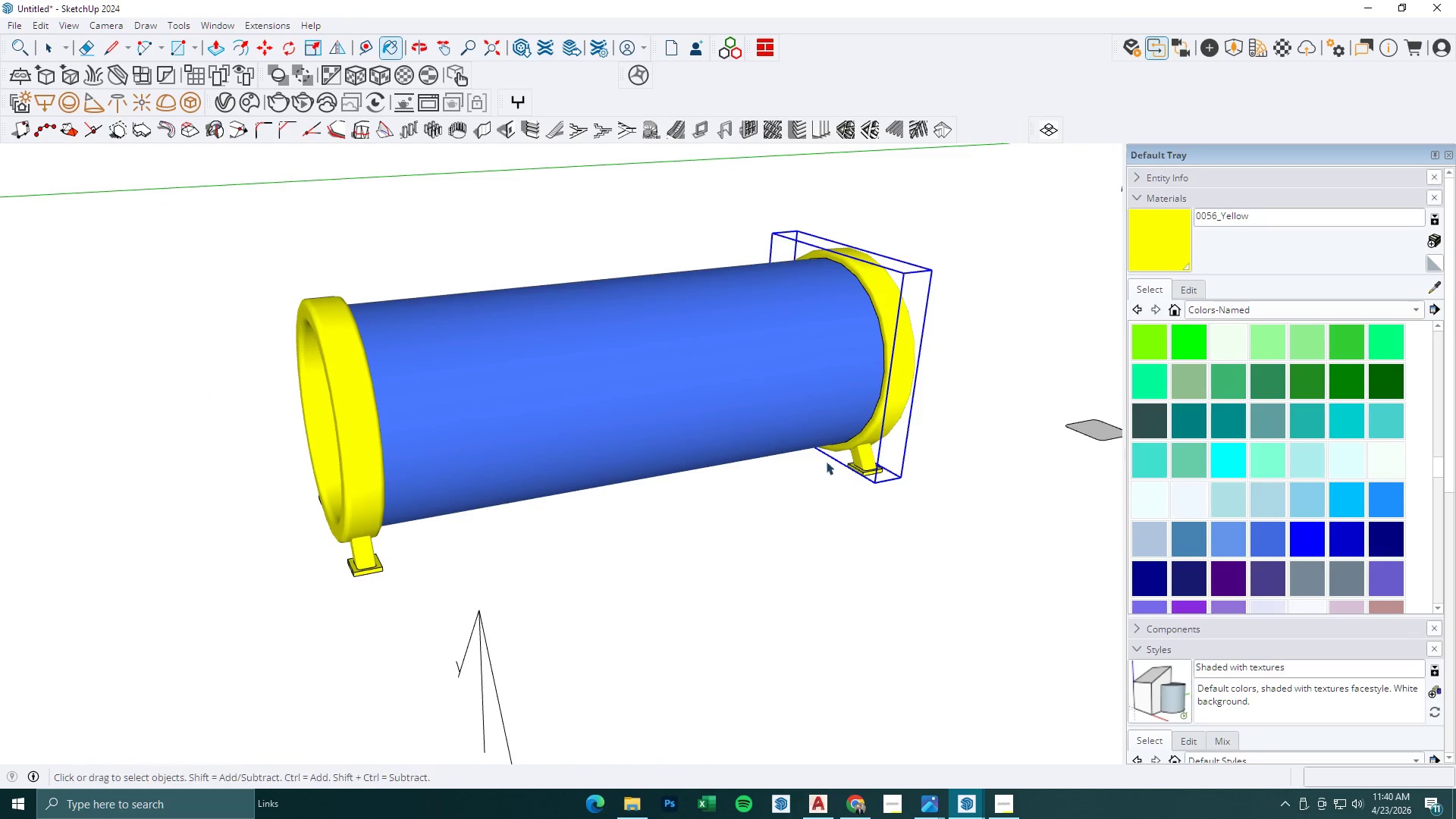 
key(Escape)
 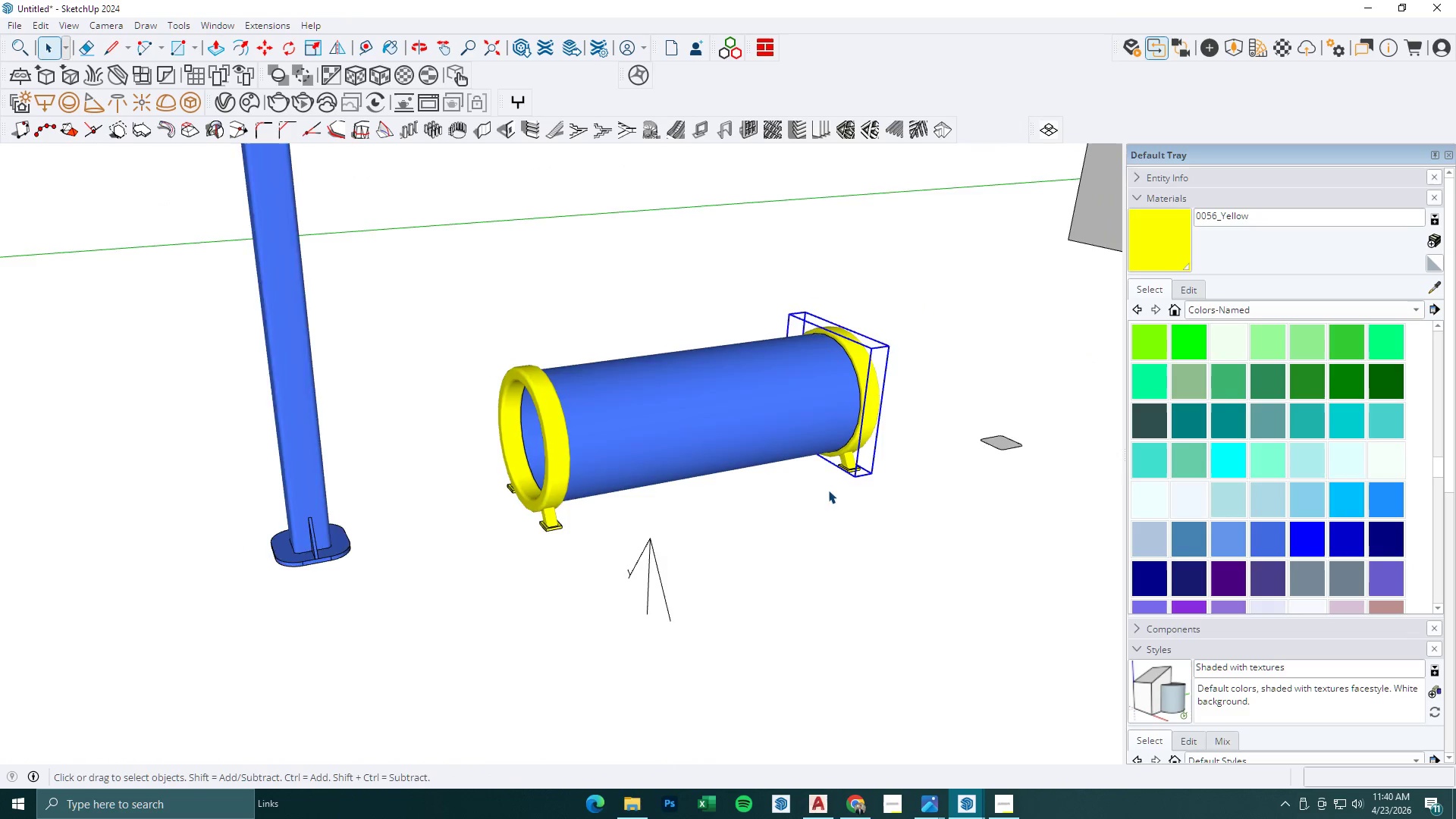 
left_click_drag(start_coordinate=[828, 490], to_coordinate=[828, 500])
 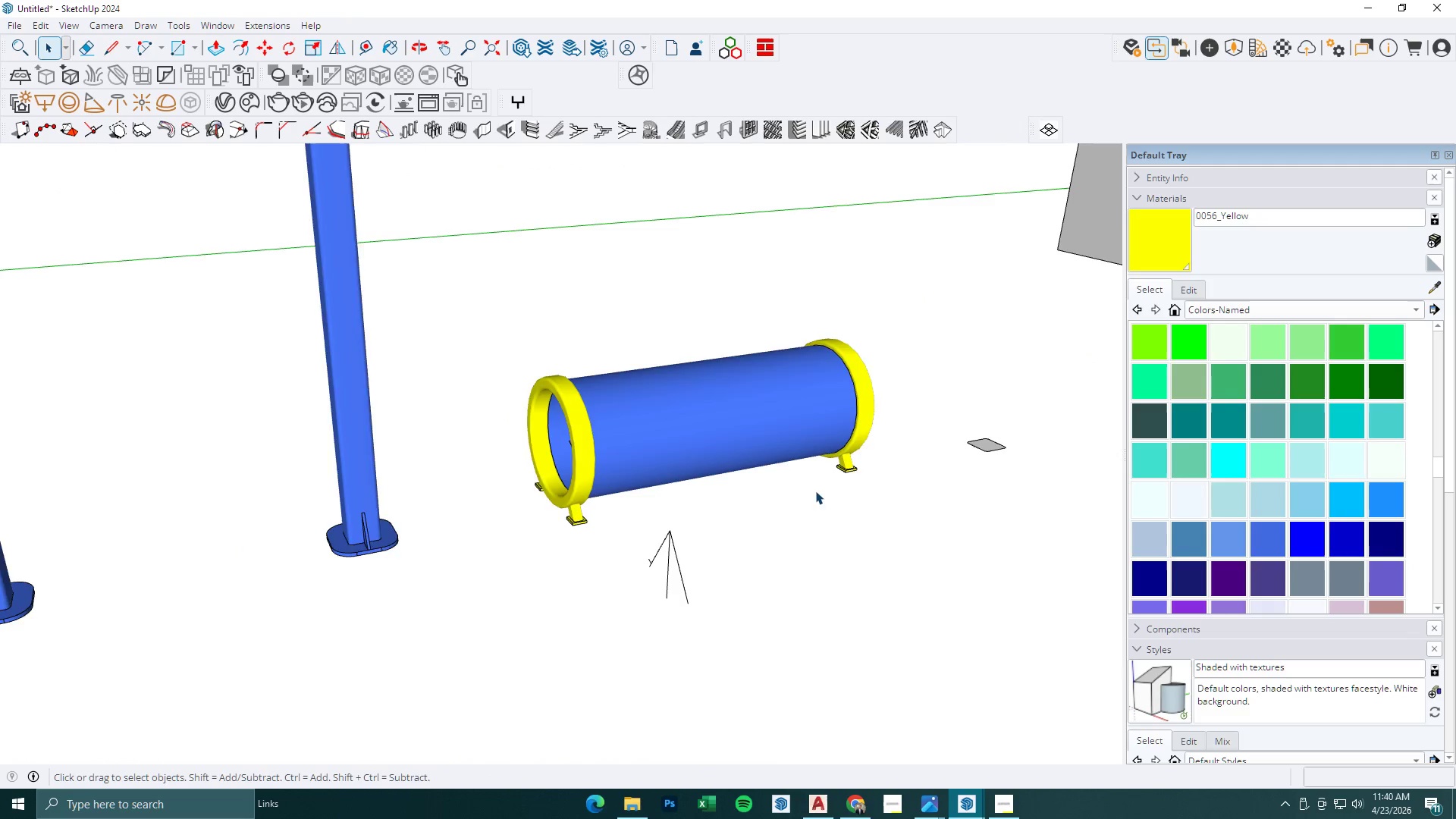 
scroll: coordinate [822, 471], scroll_direction: down, amount: 6.0
 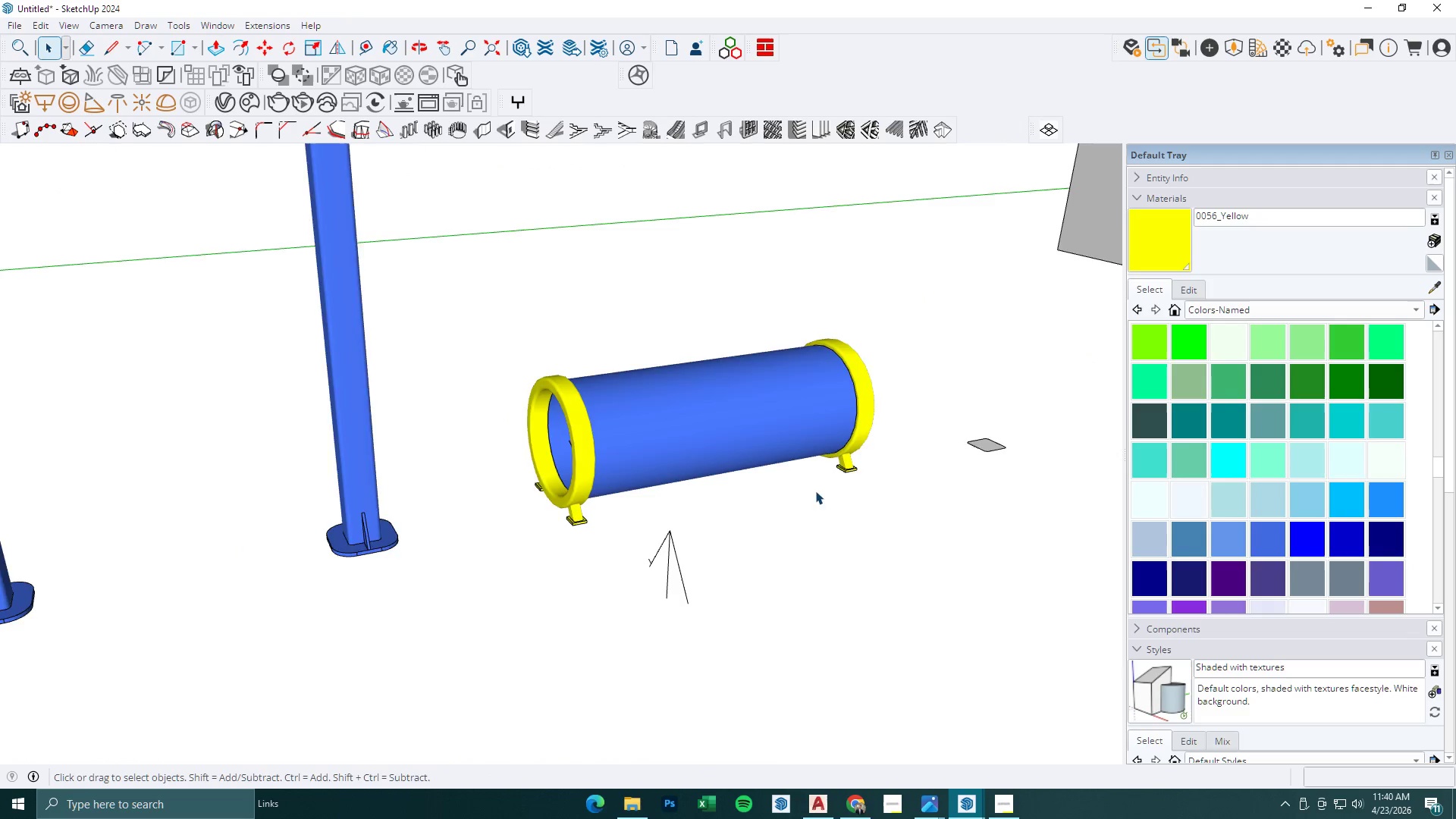 
left_click_drag(start_coordinate=[752, 524], to_coordinate=[668, 573])
 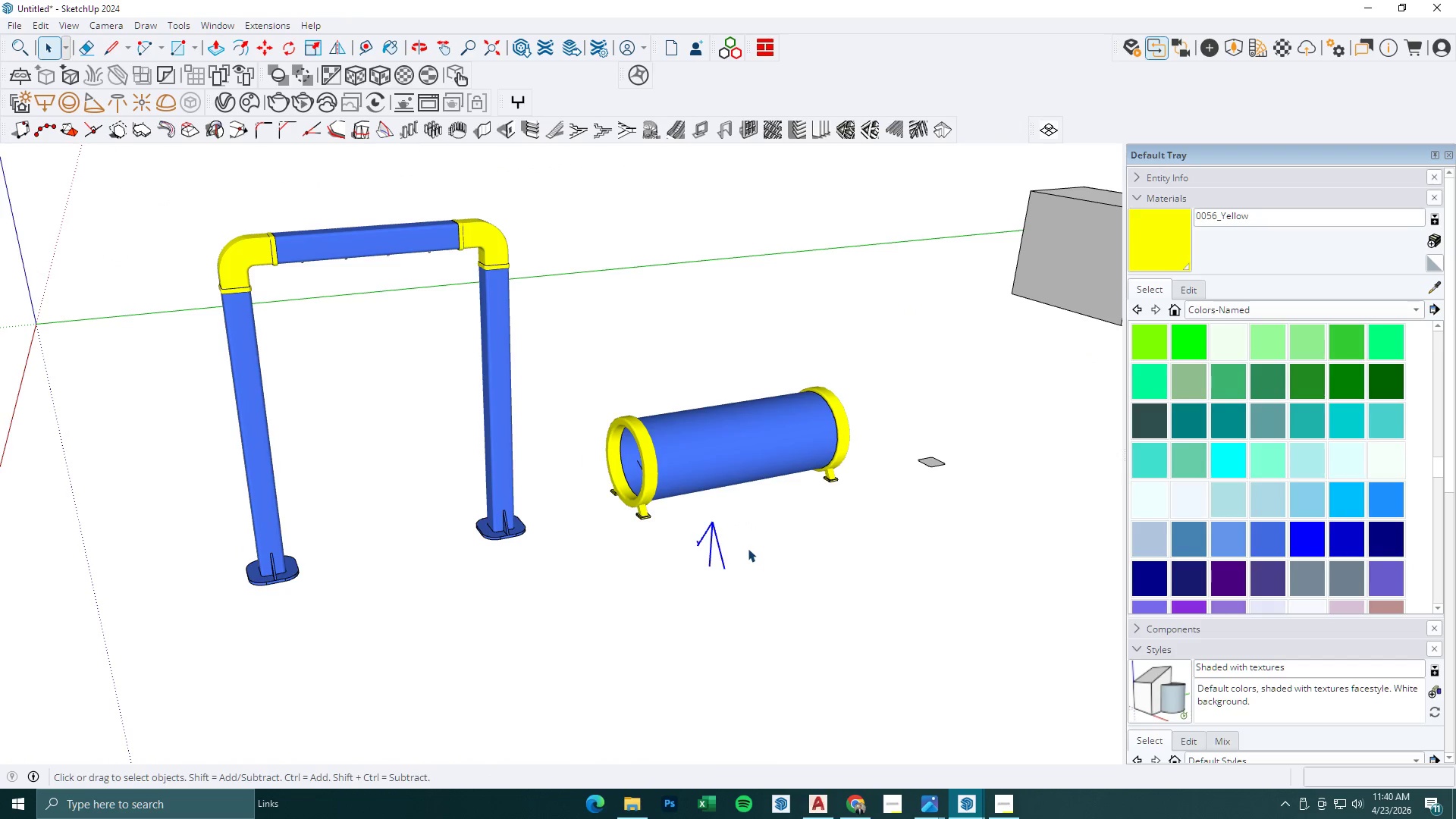 
scroll: coordinate [780, 516], scroll_direction: down, amount: 4.0
 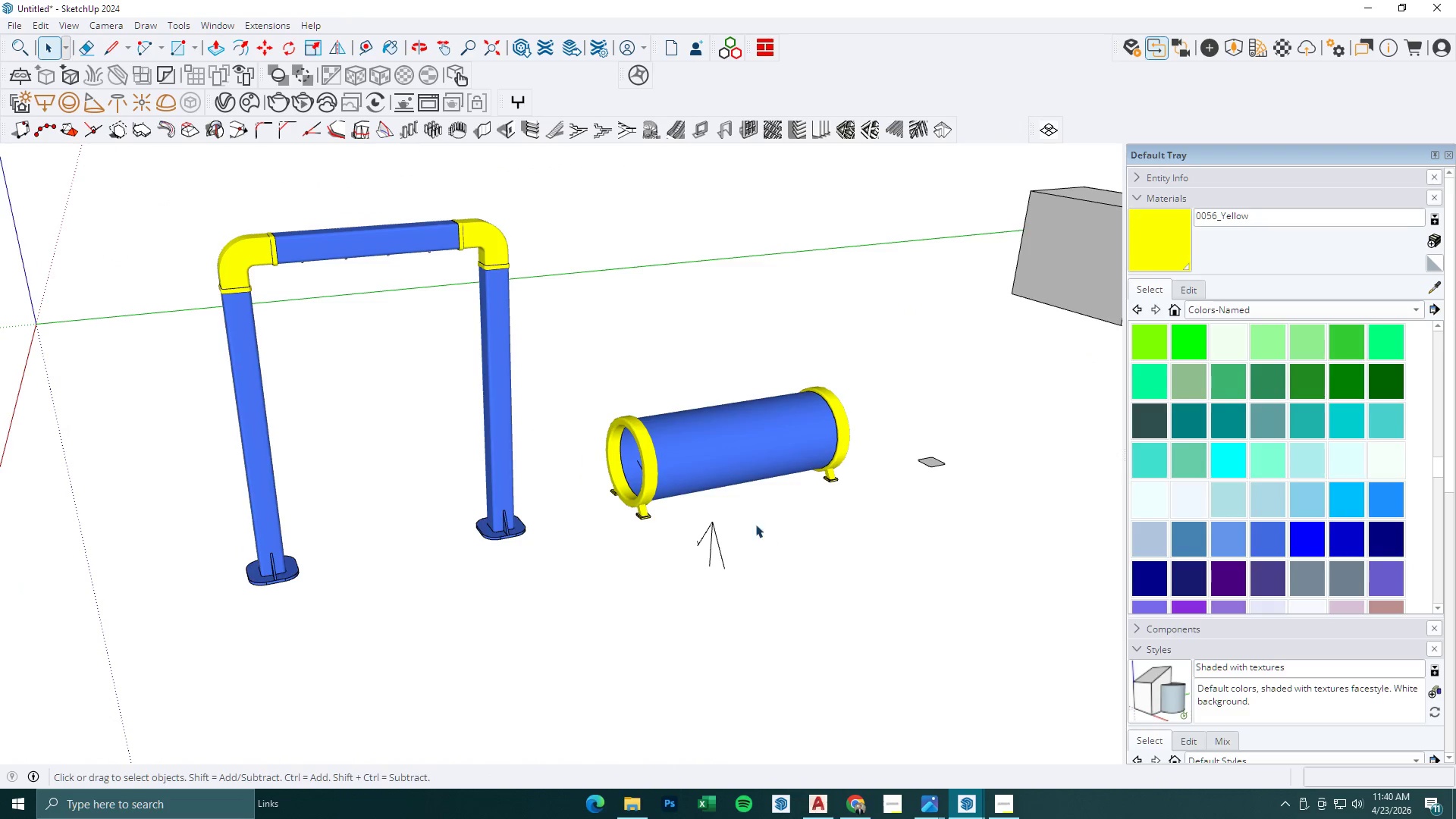 
key(Backslash)
 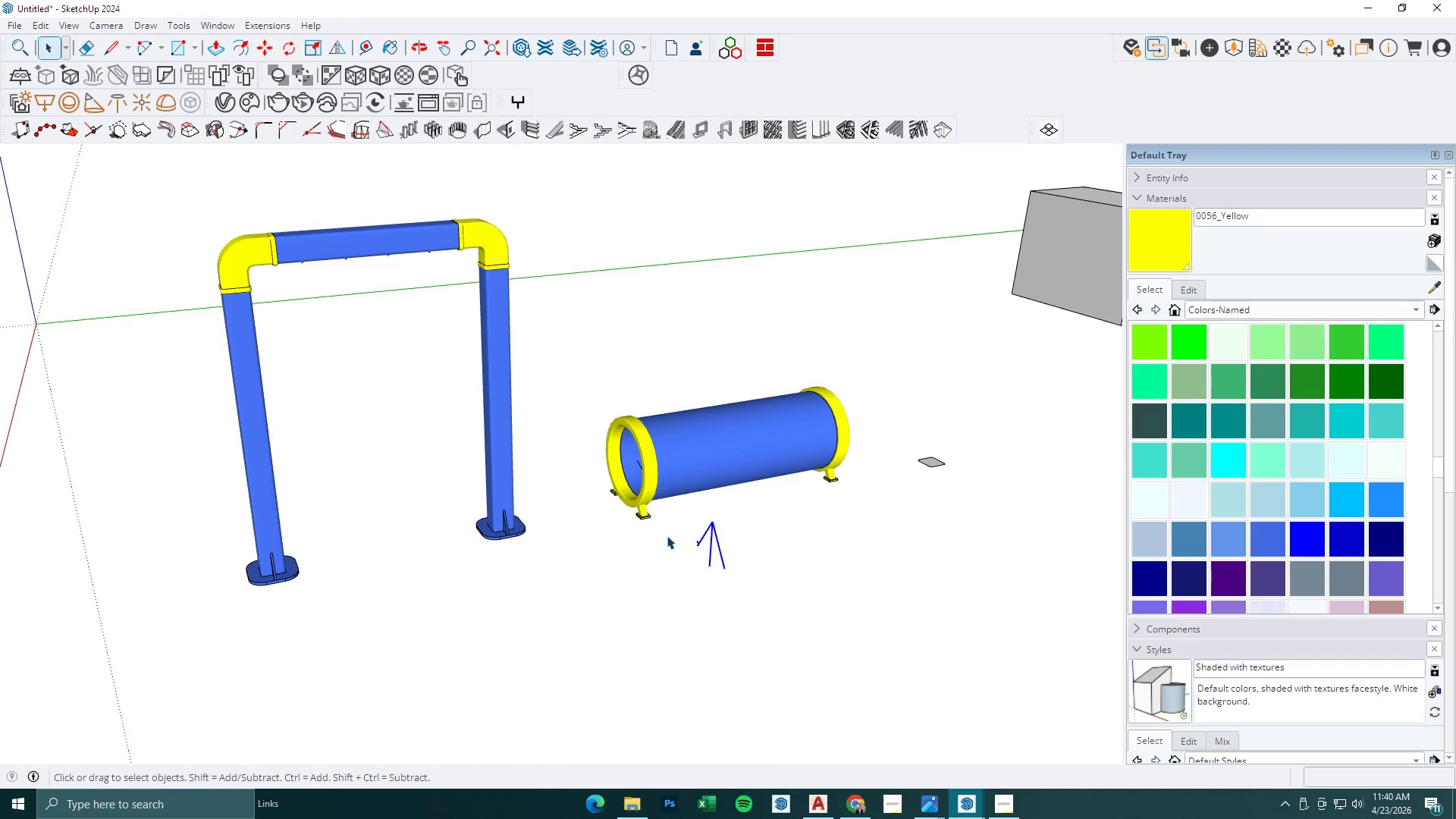 
key(Delete)
 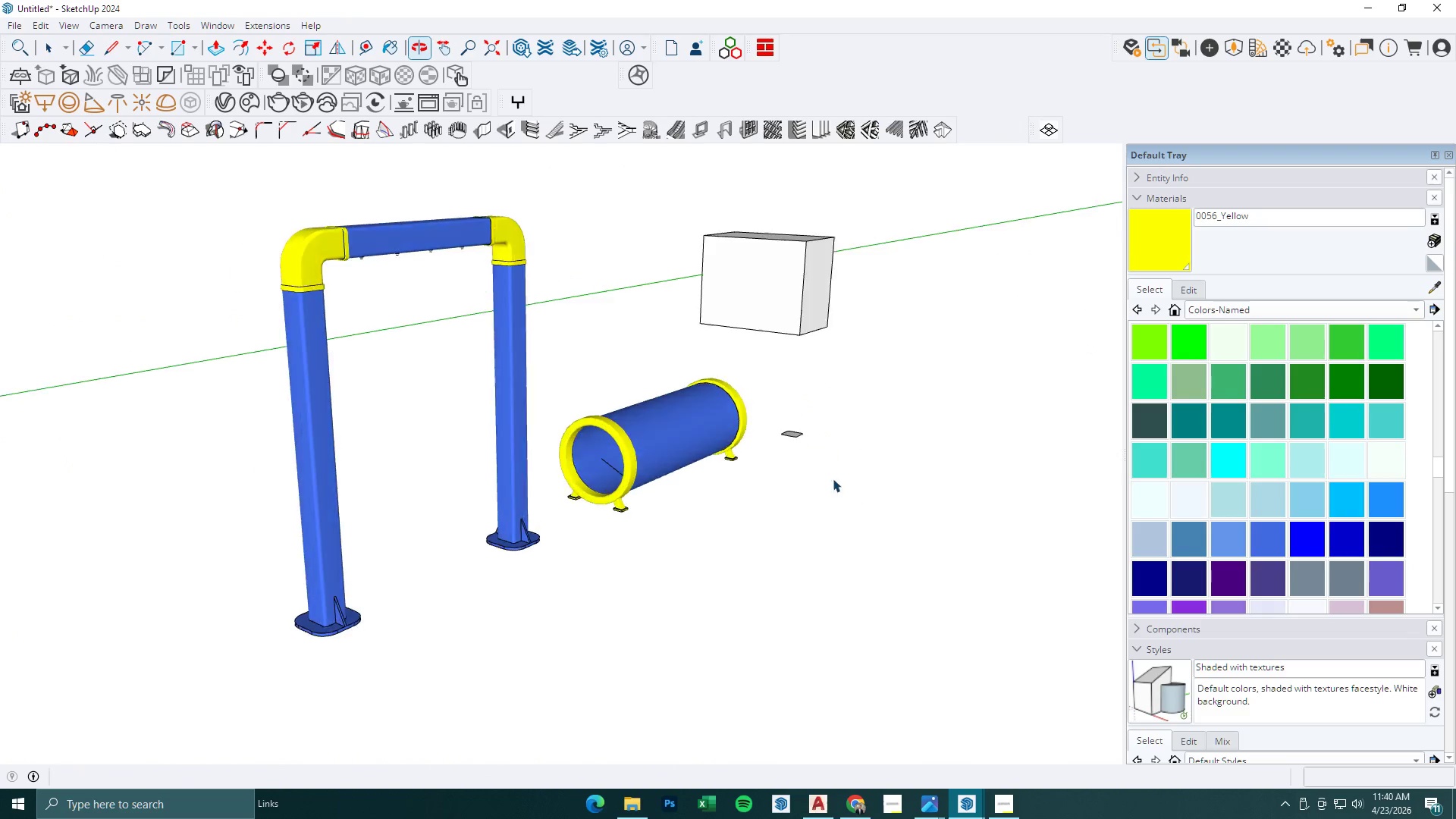 
scroll: coordinate [569, 450], scroll_direction: up, amount: 3.0
 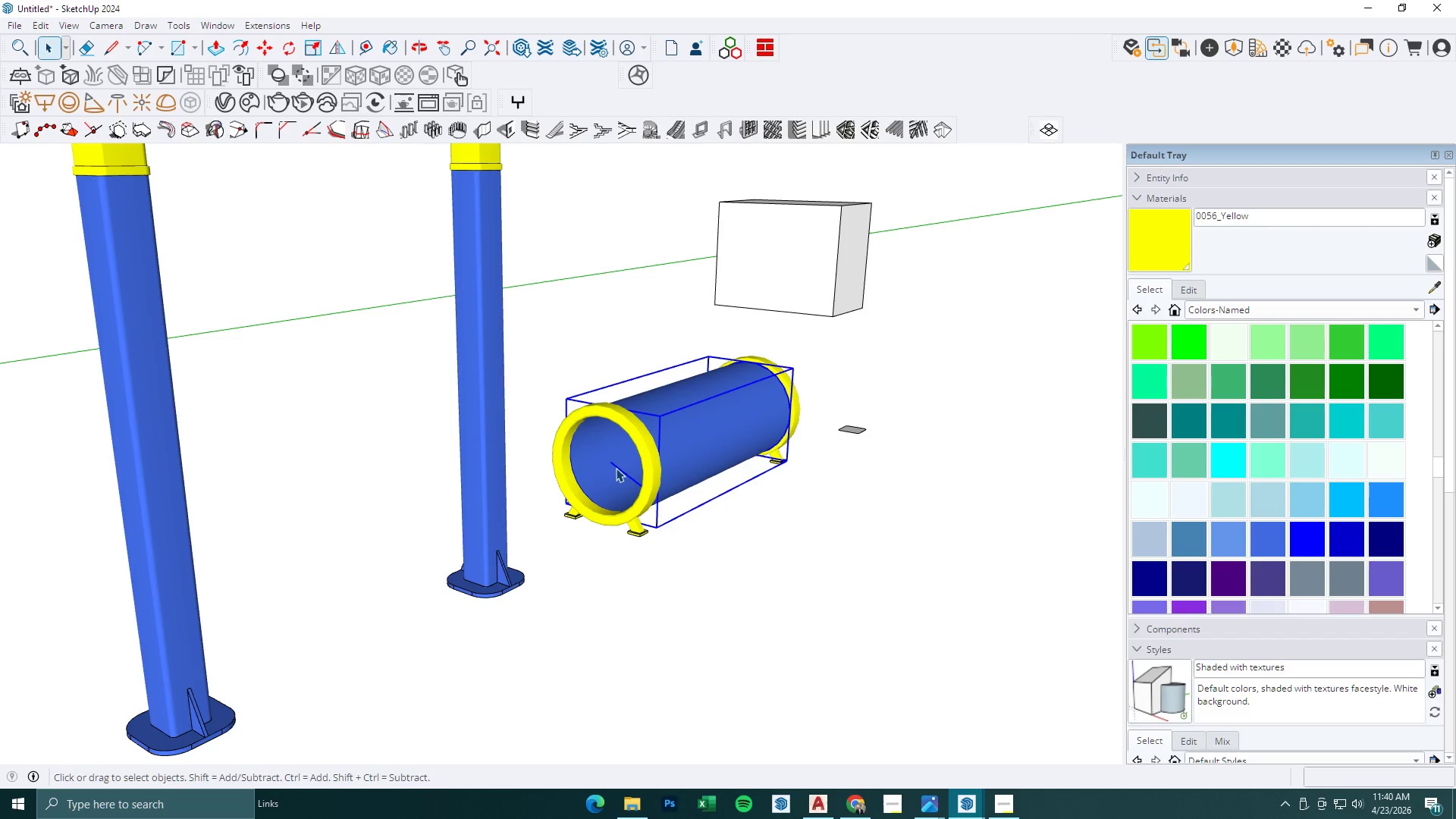 
double_click([619, 474])
 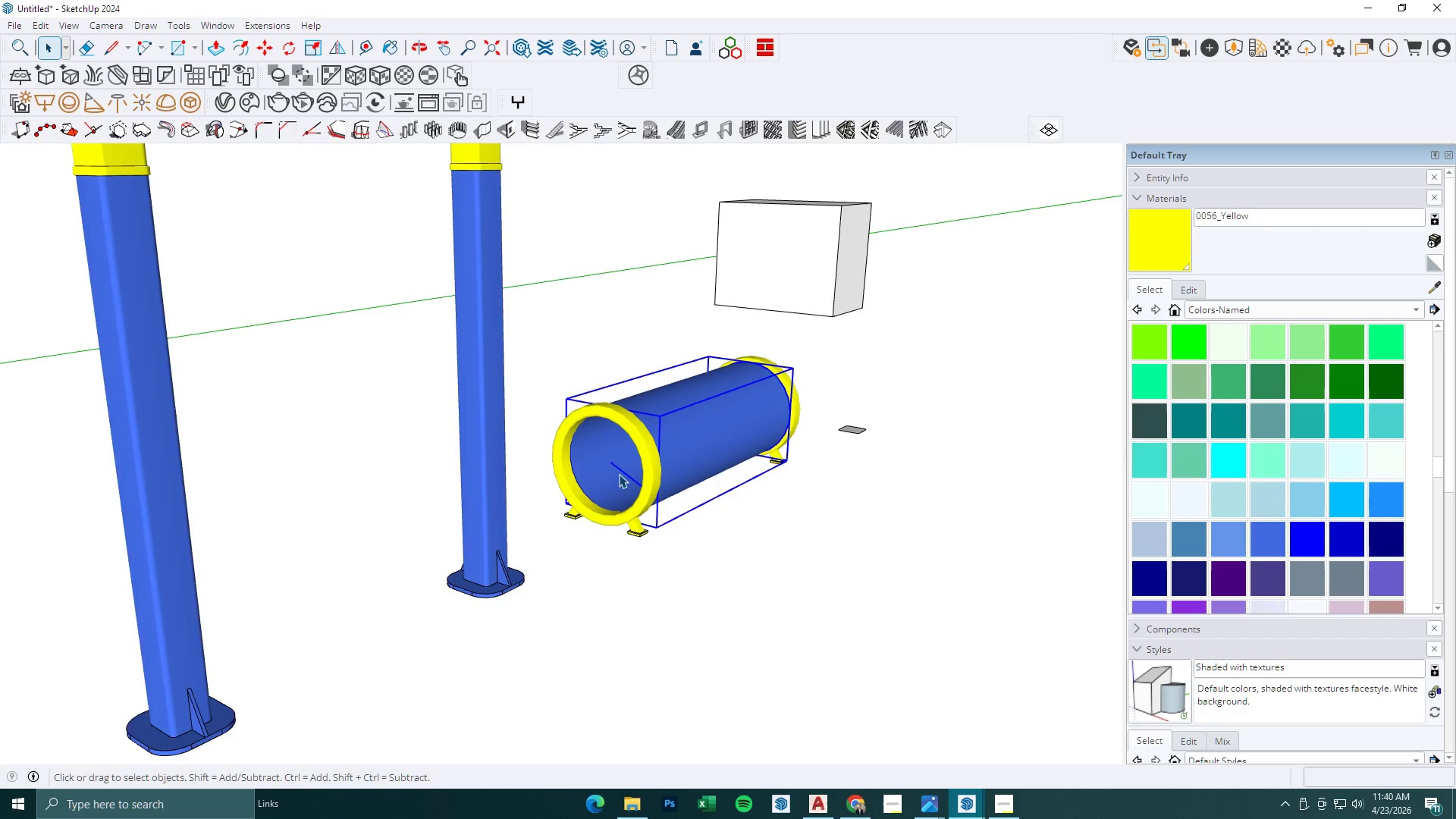 
triple_click([619, 474])
 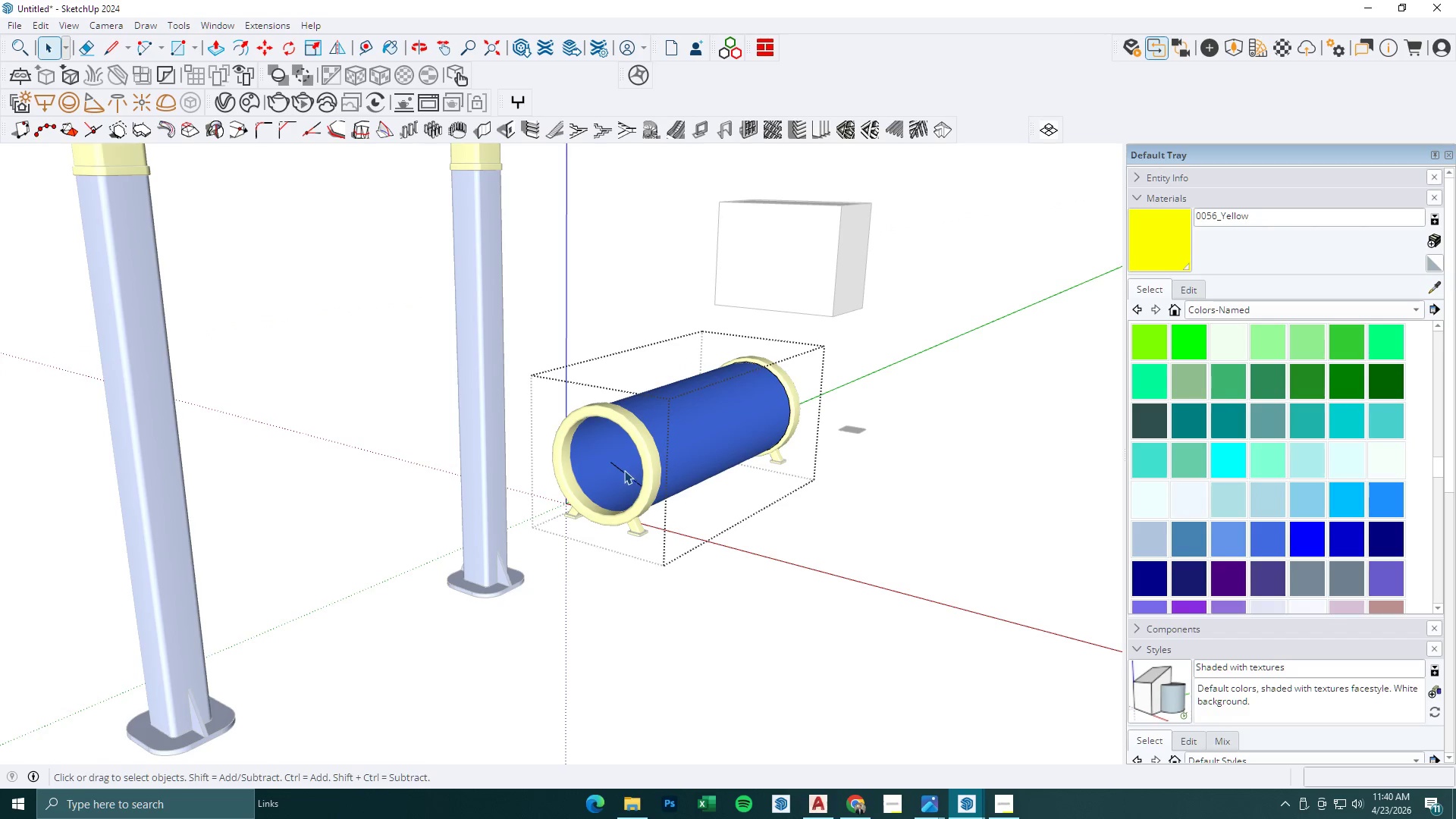 
key(E)
 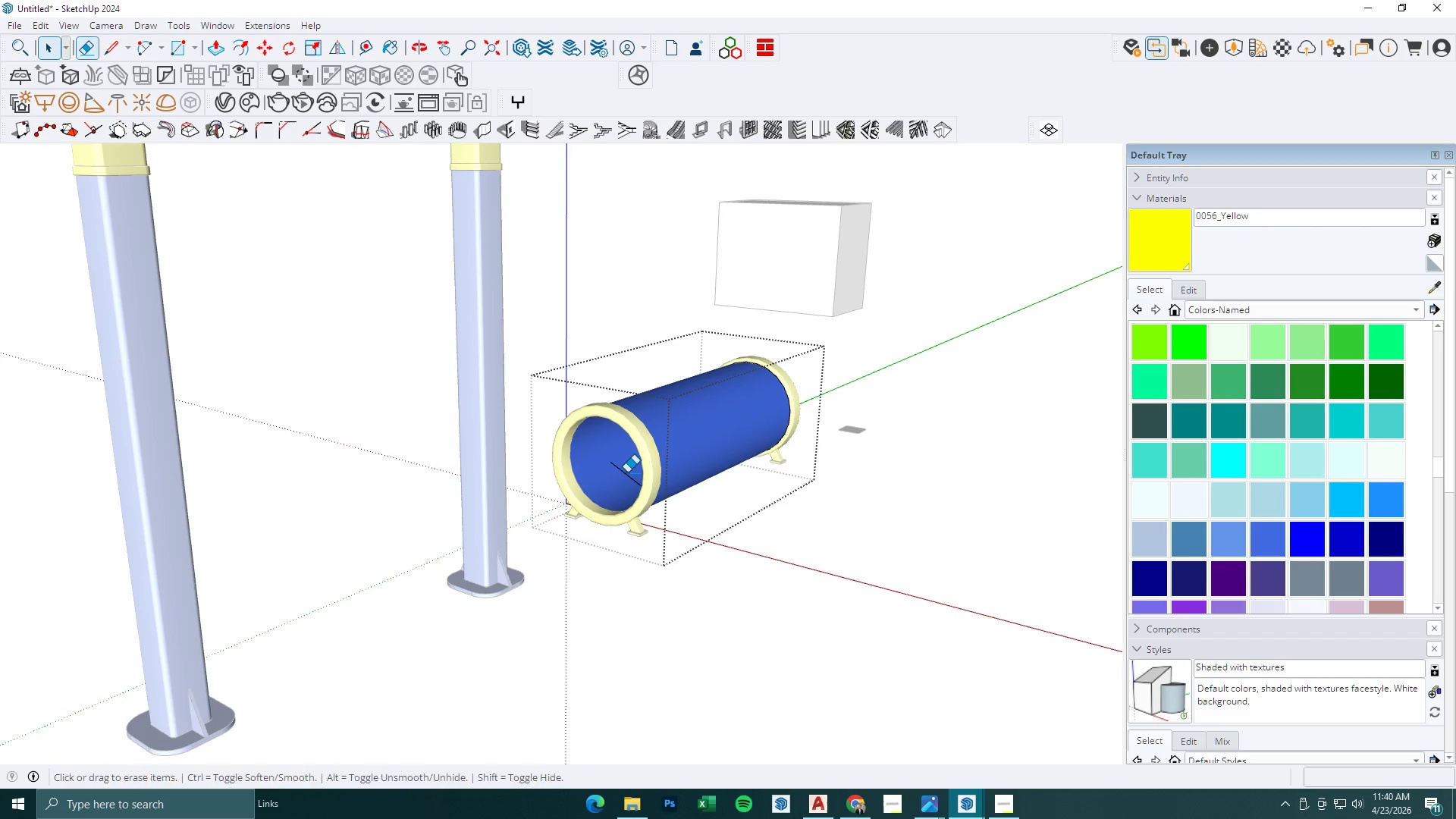 
left_click_drag(start_coordinate=[627, 472], to_coordinate=[604, 486])
 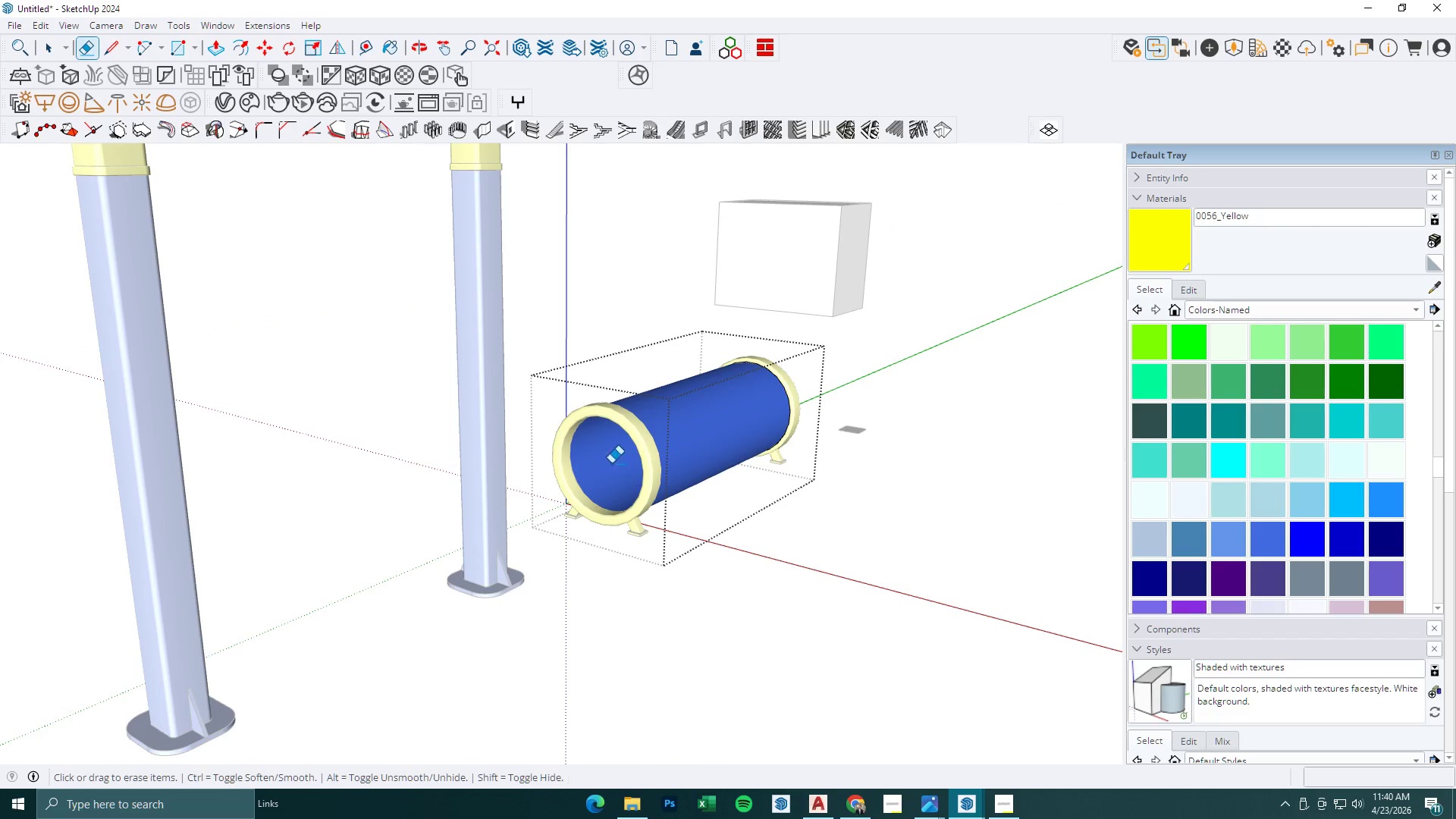 
key(Space)
 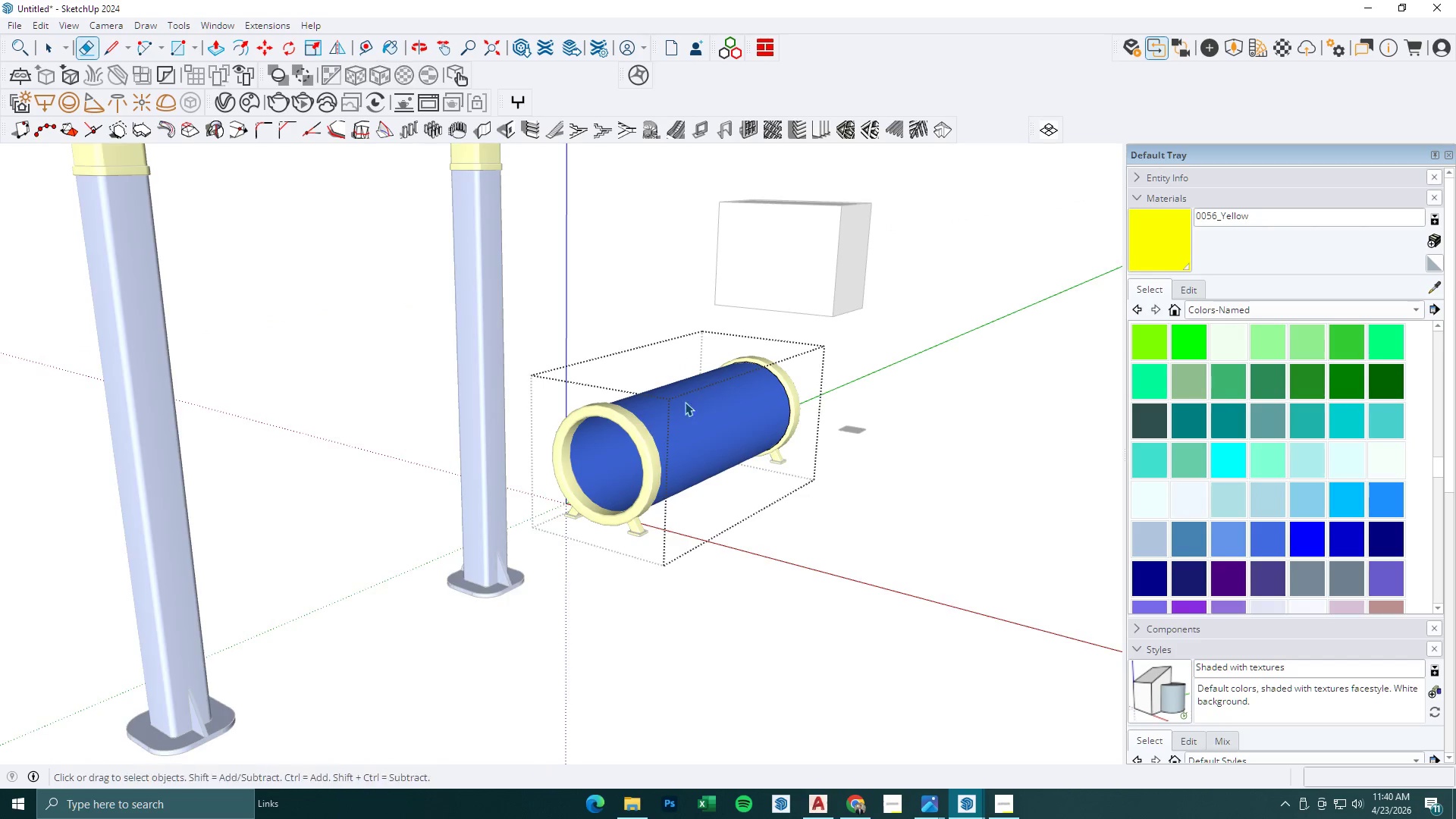 
key(Escape)
 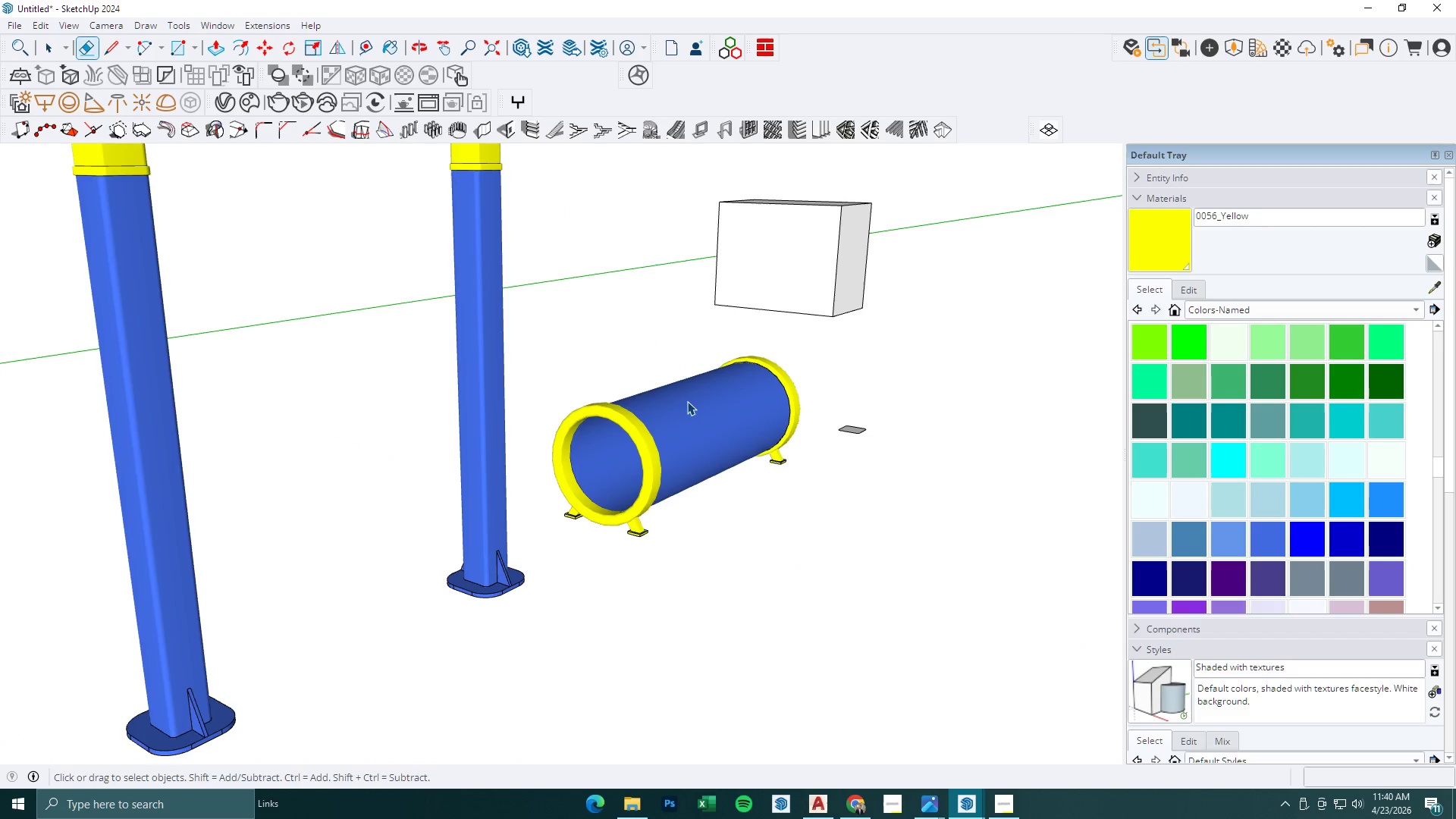 
key(Escape)
 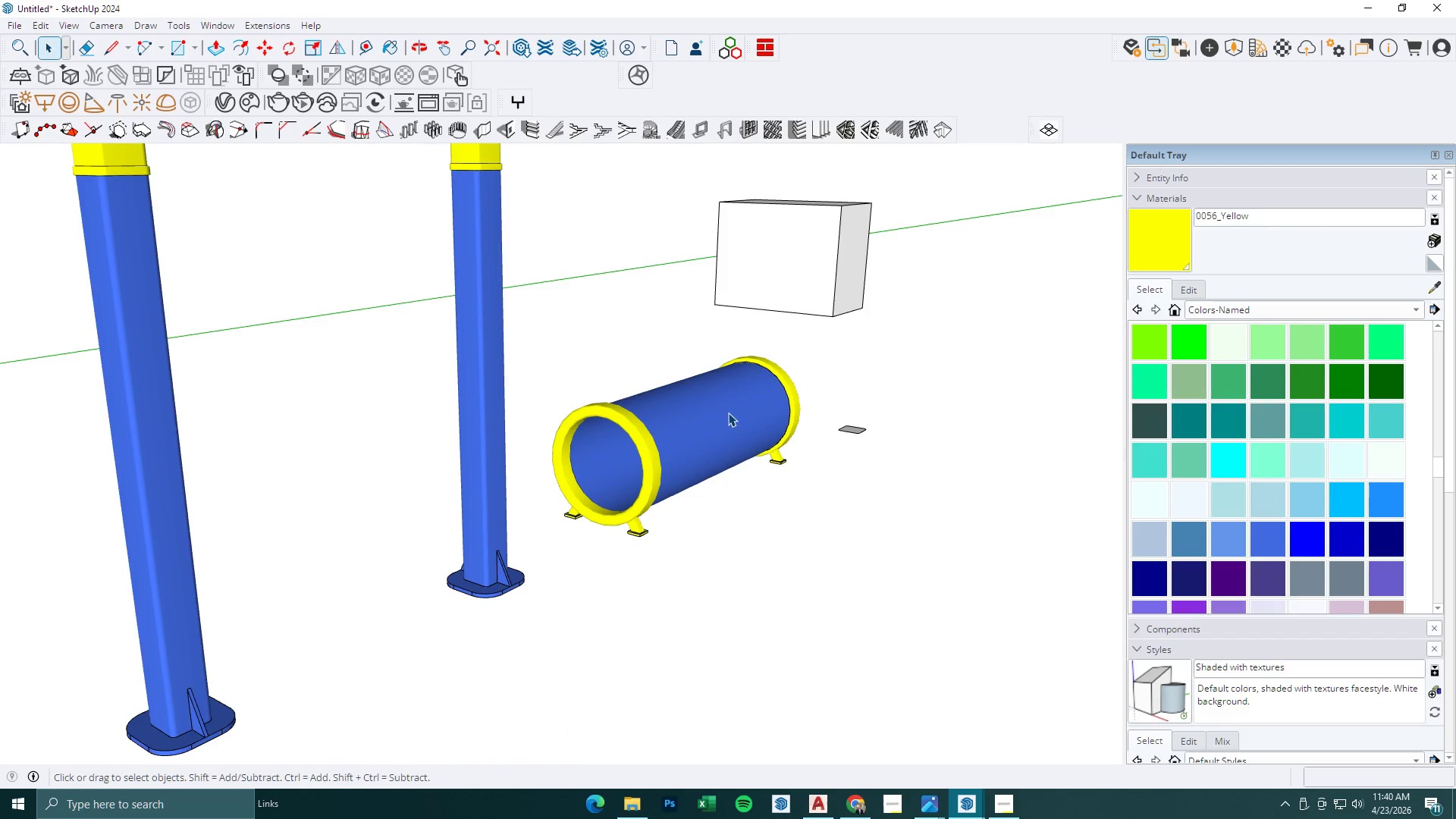 
key(Control+ControlLeft)
 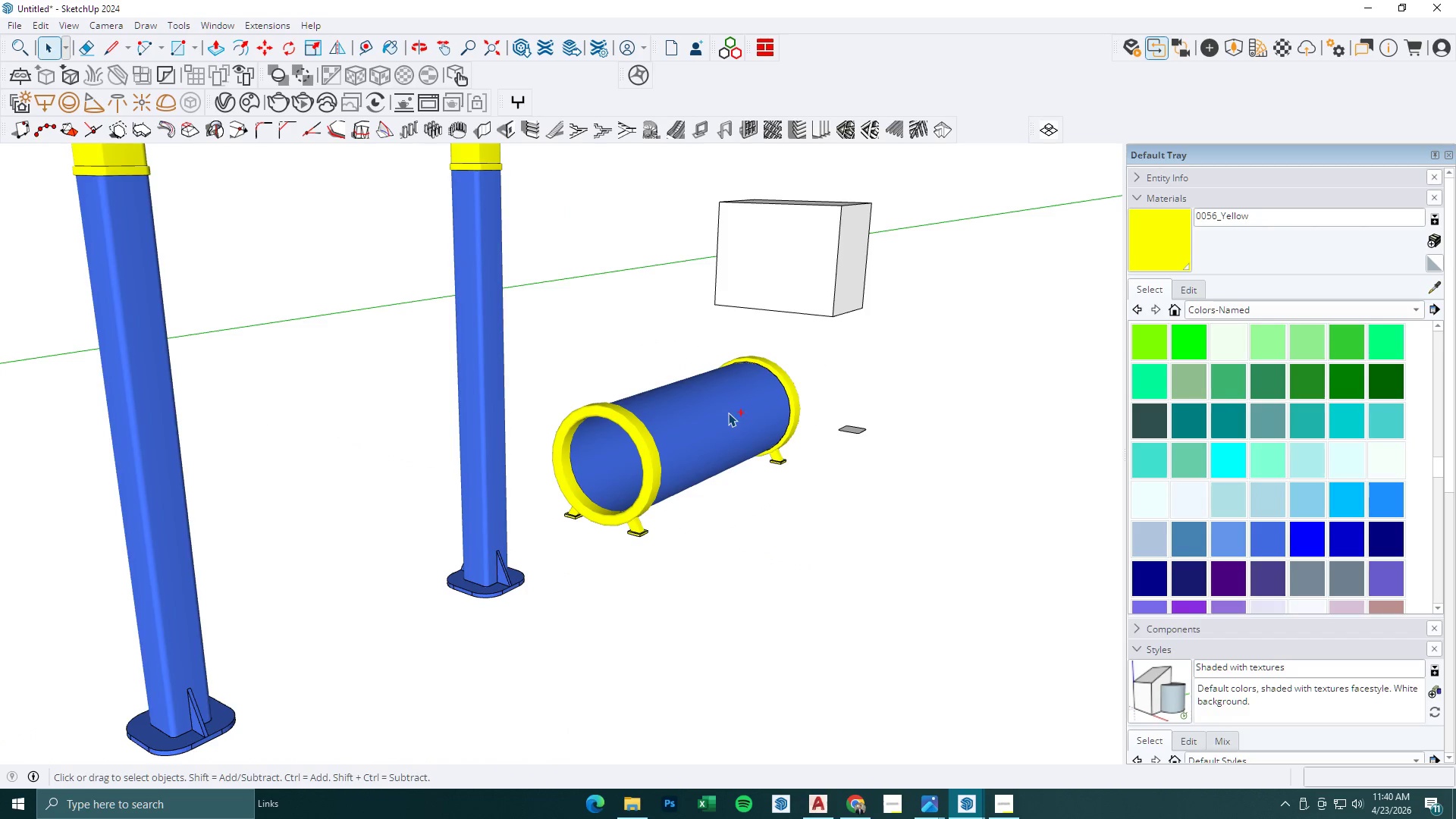 
key(Control+S)
 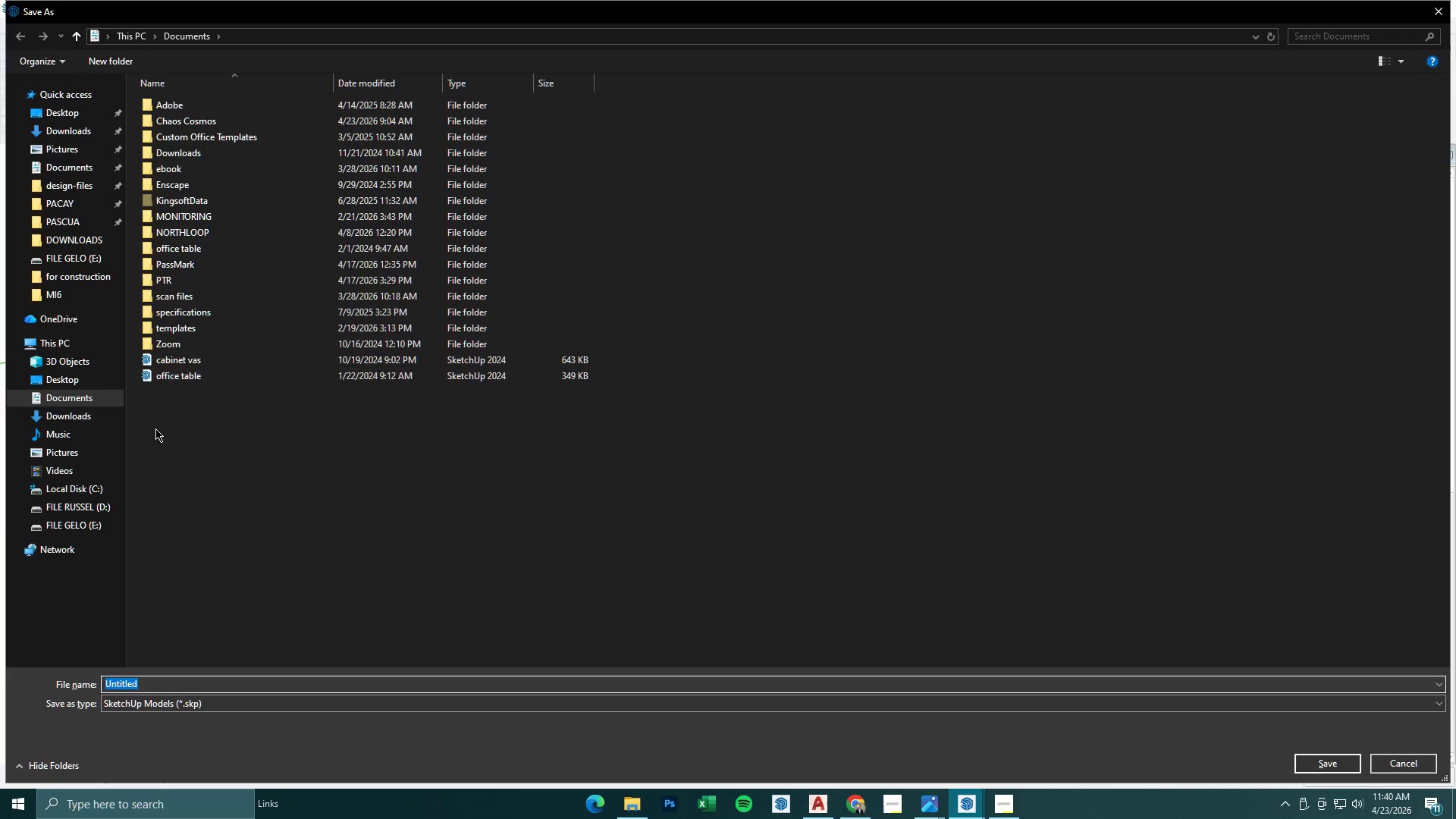 
left_click([107, 531])
 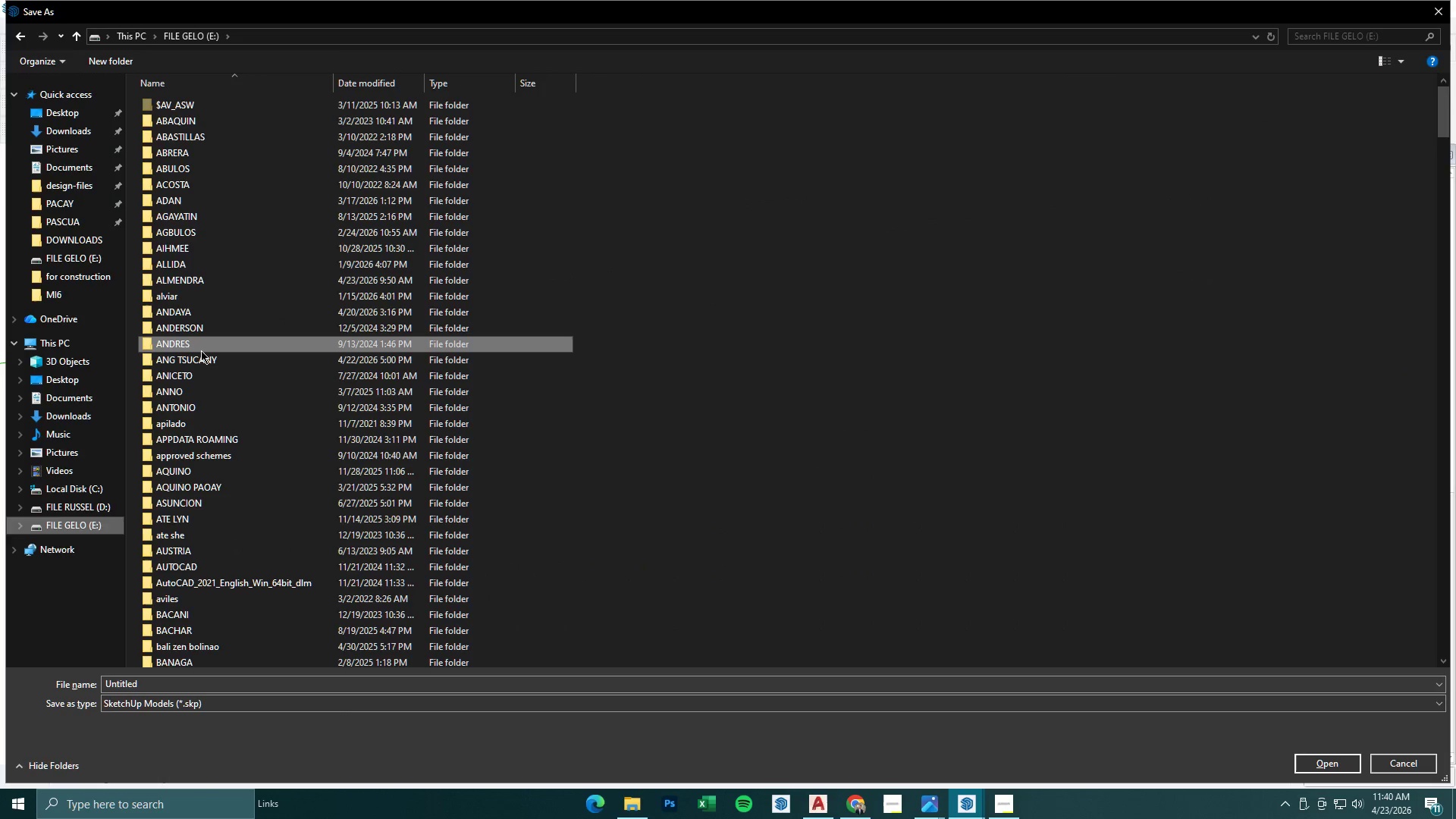 
double_click([188, 292])
 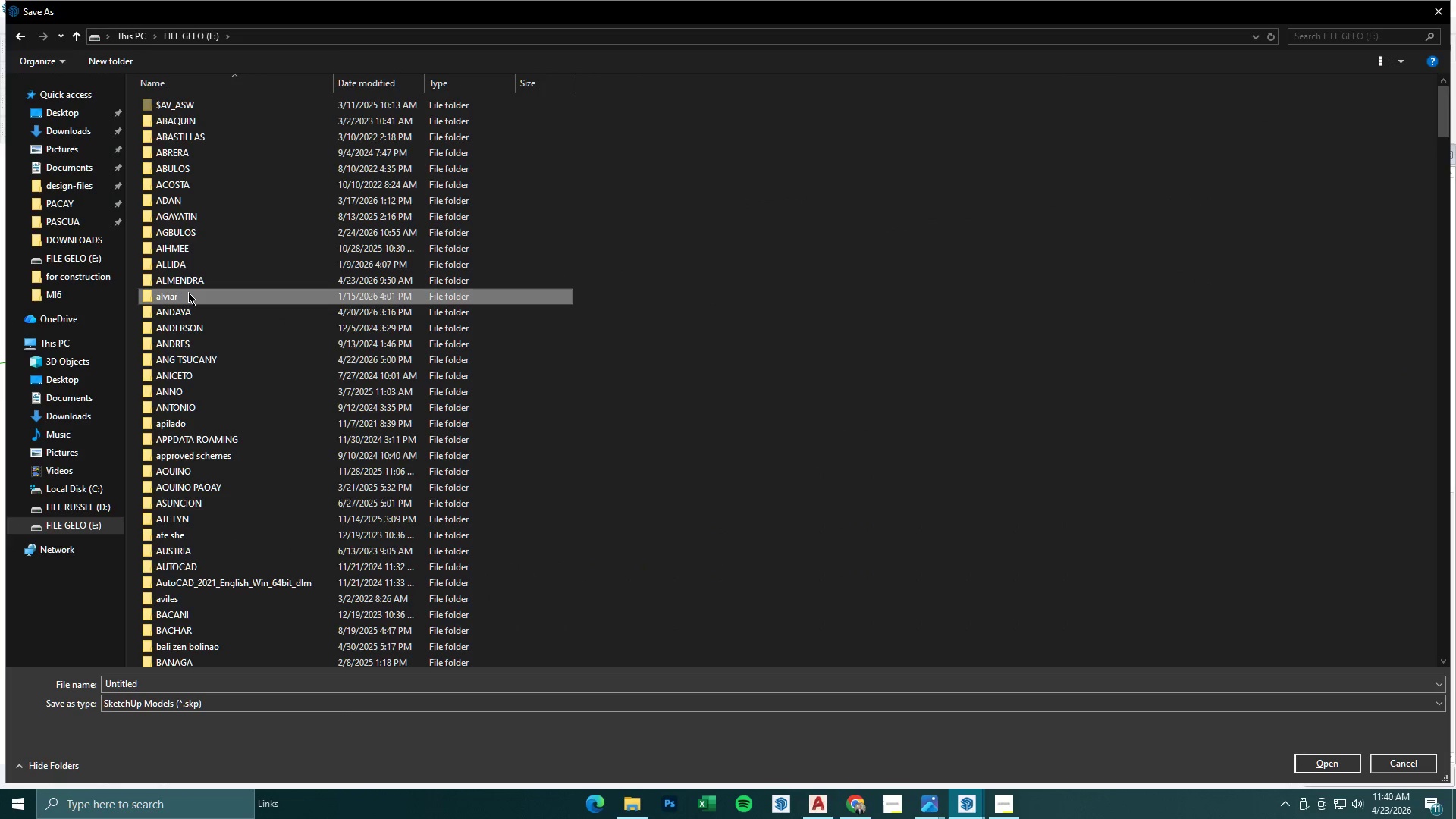 
type(pppppppp)
 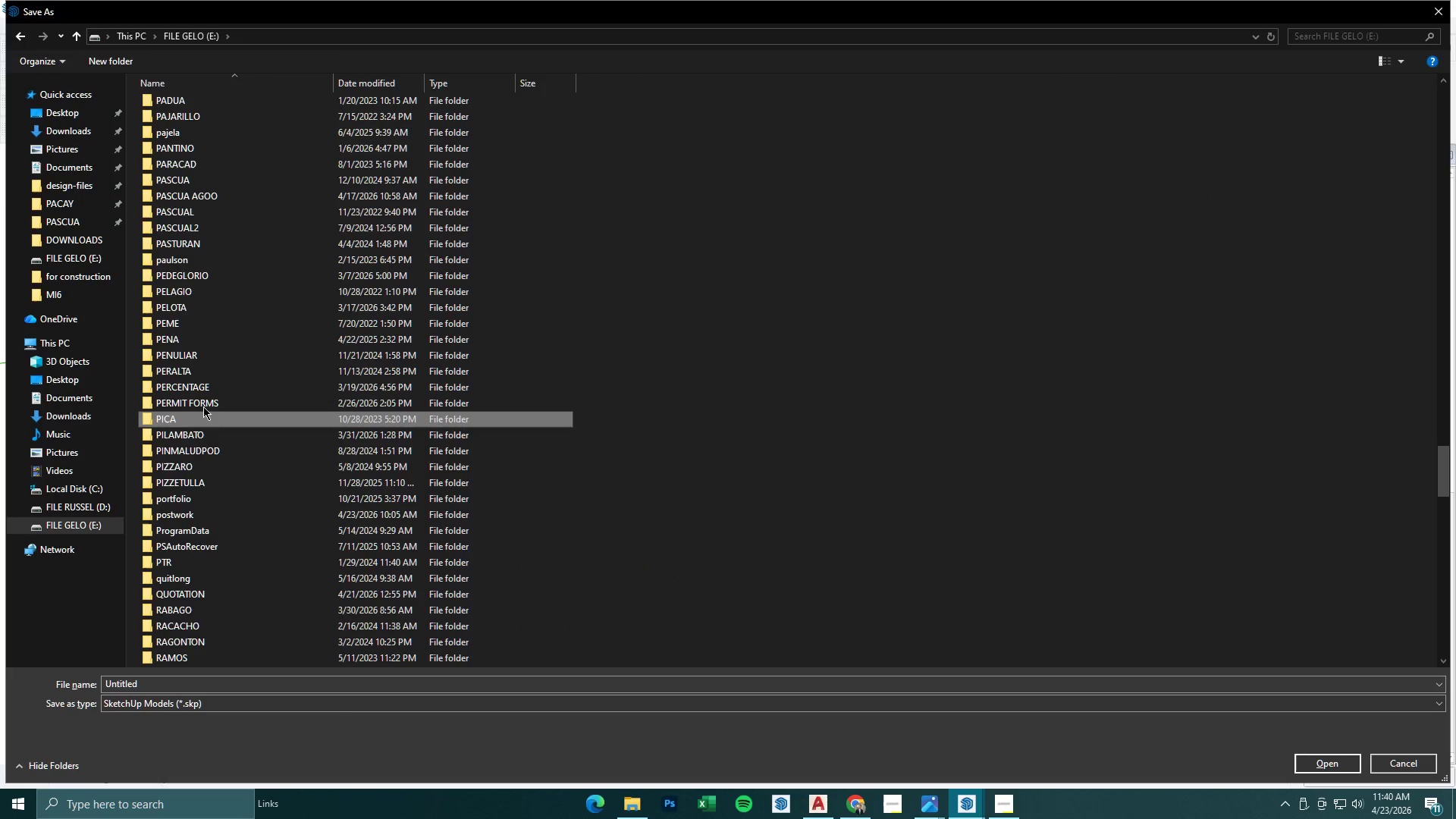 
hold_key(key=P, duration=0.53)
 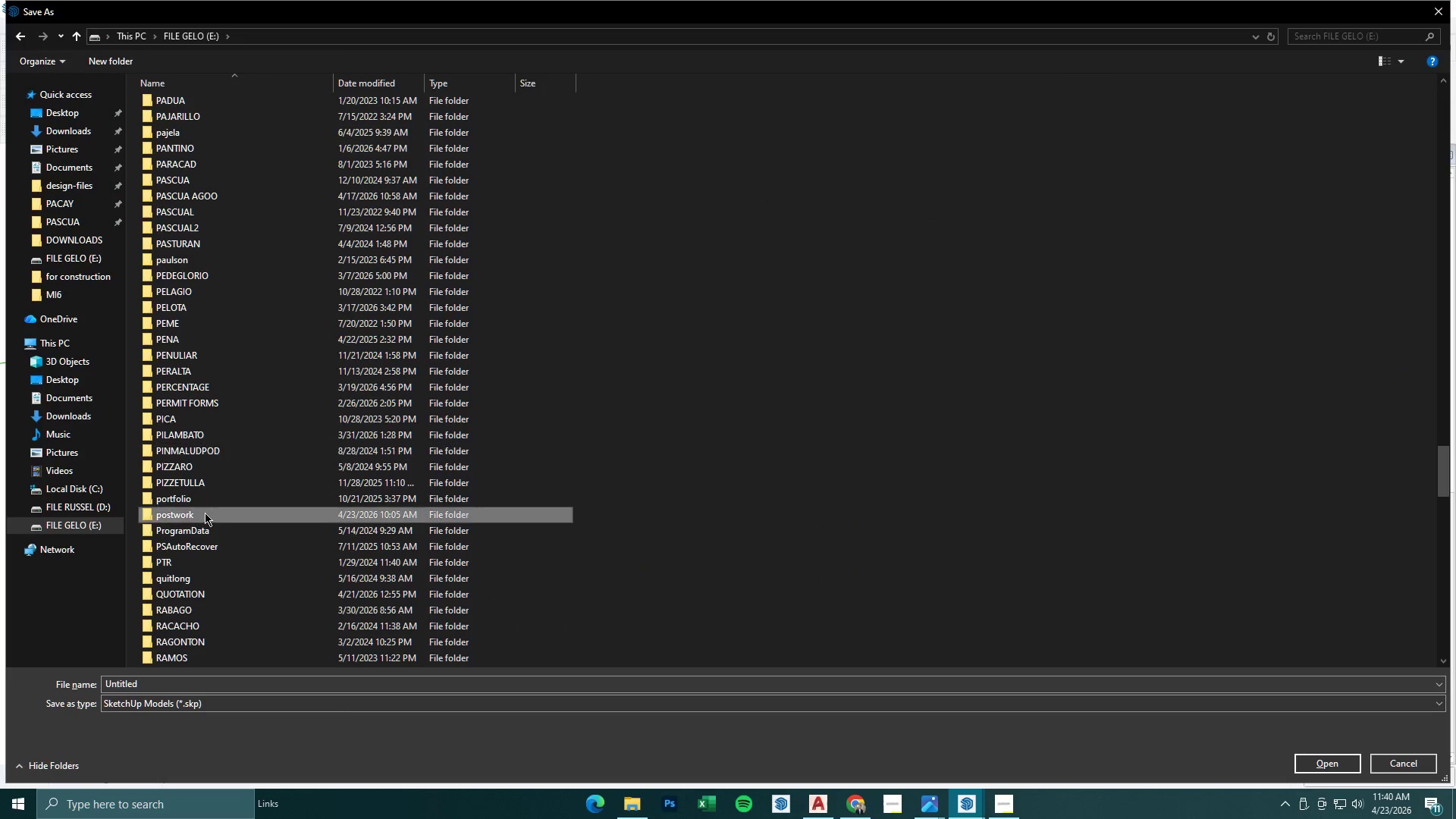 
double_click([204, 513])
 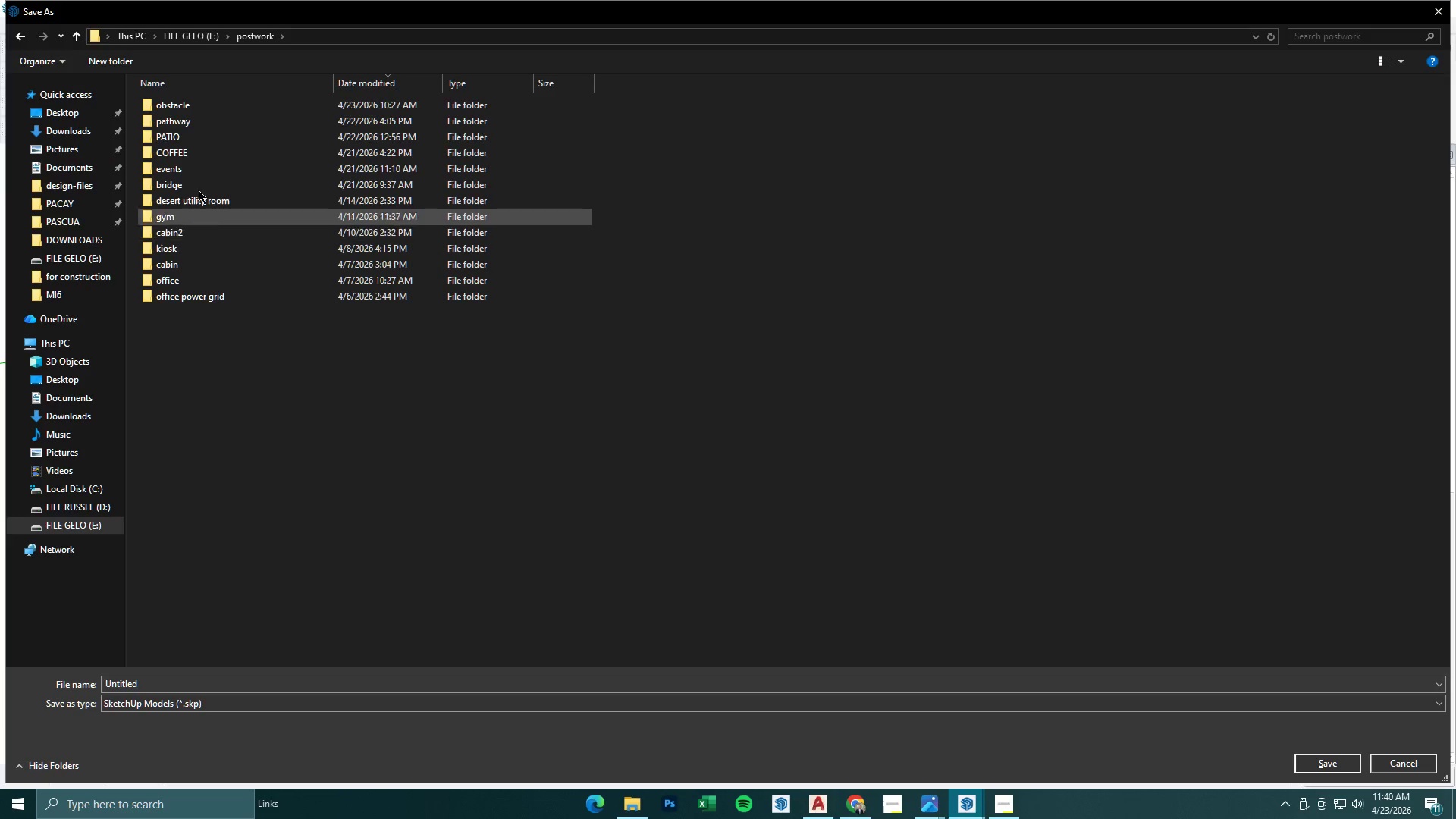 
double_click([192, 104])
 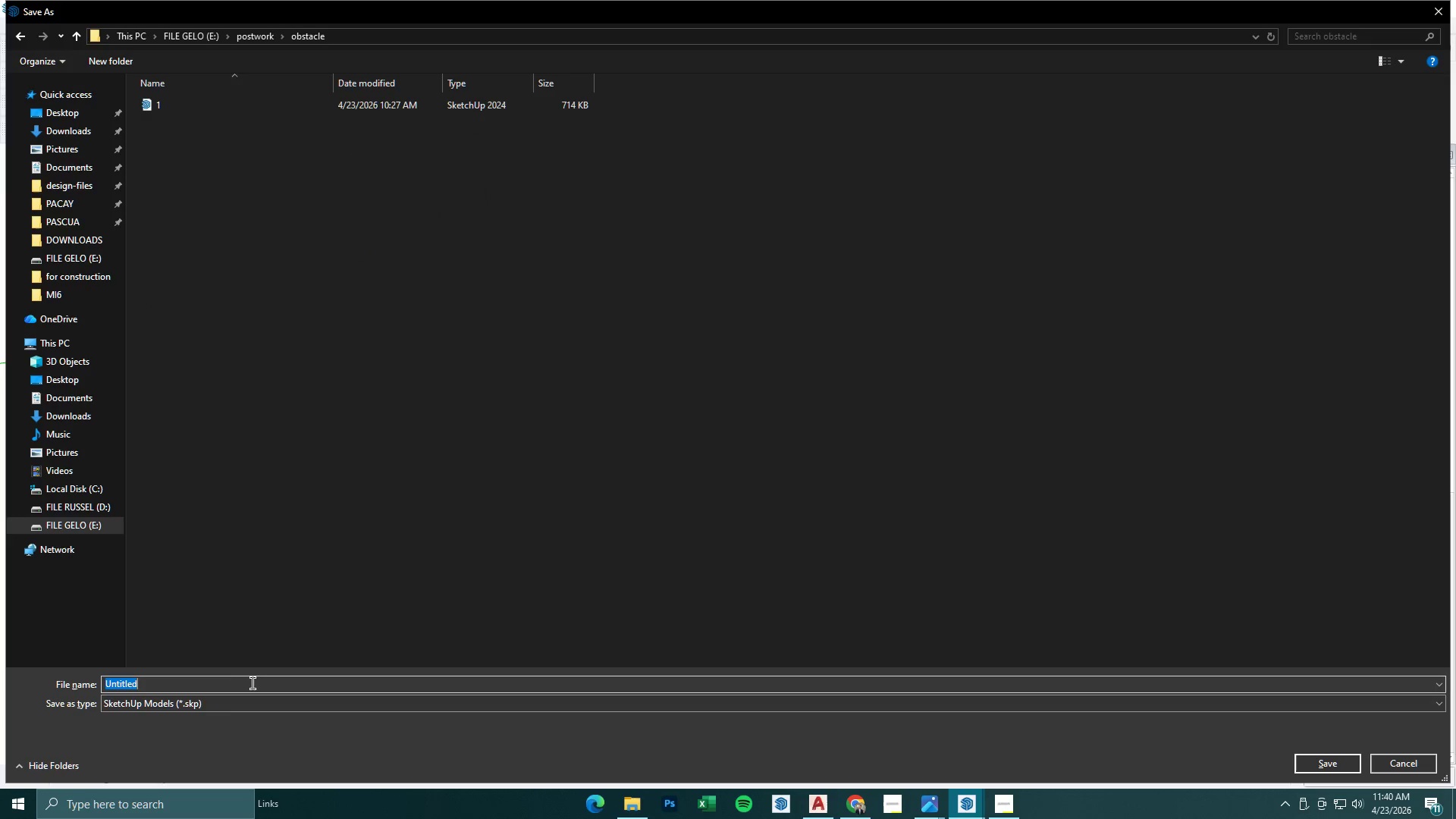 
key(2)
 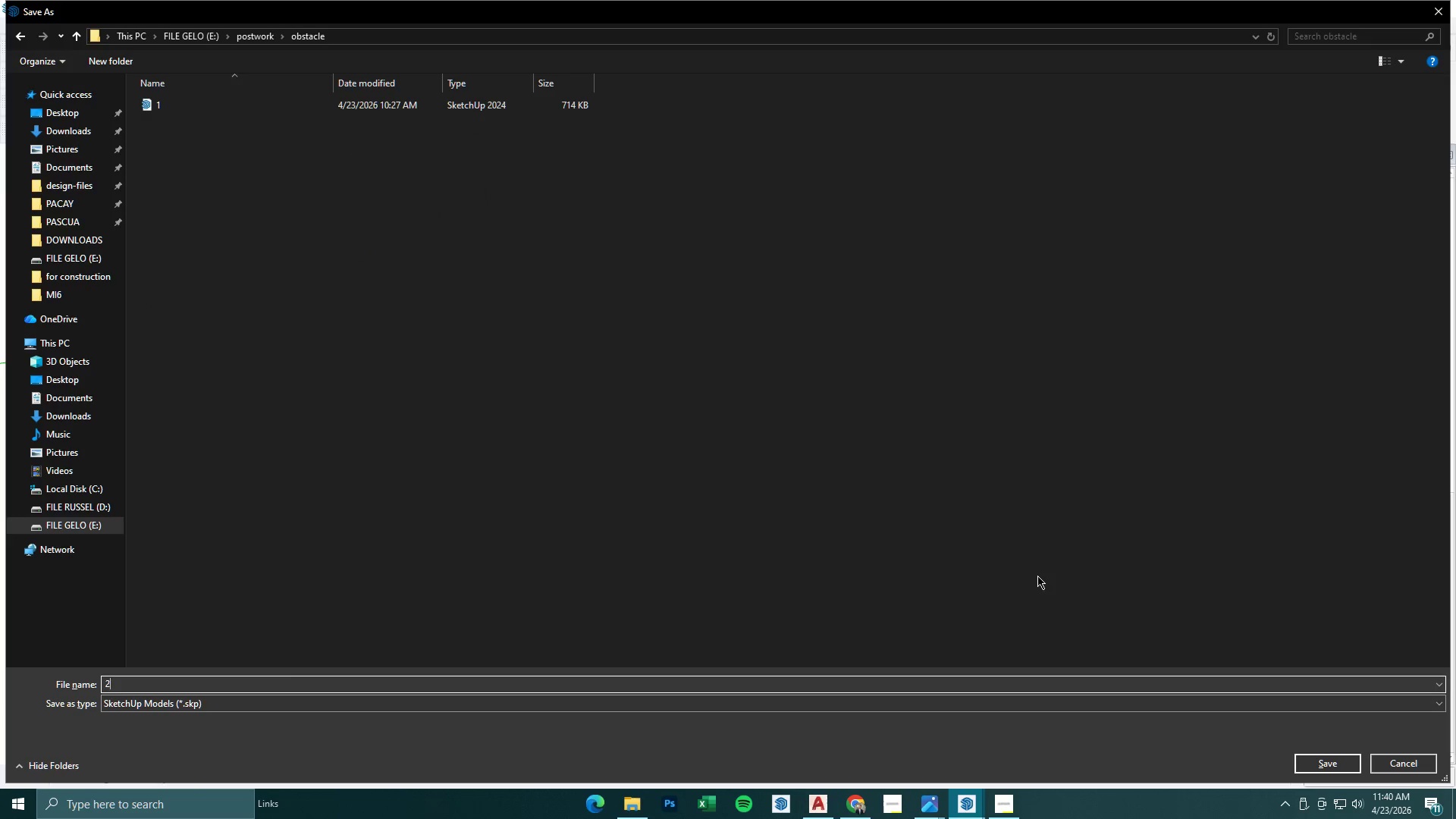 
left_click_drag(start_coordinate=[1040, 576], to_coordinate=[1053, 578])
 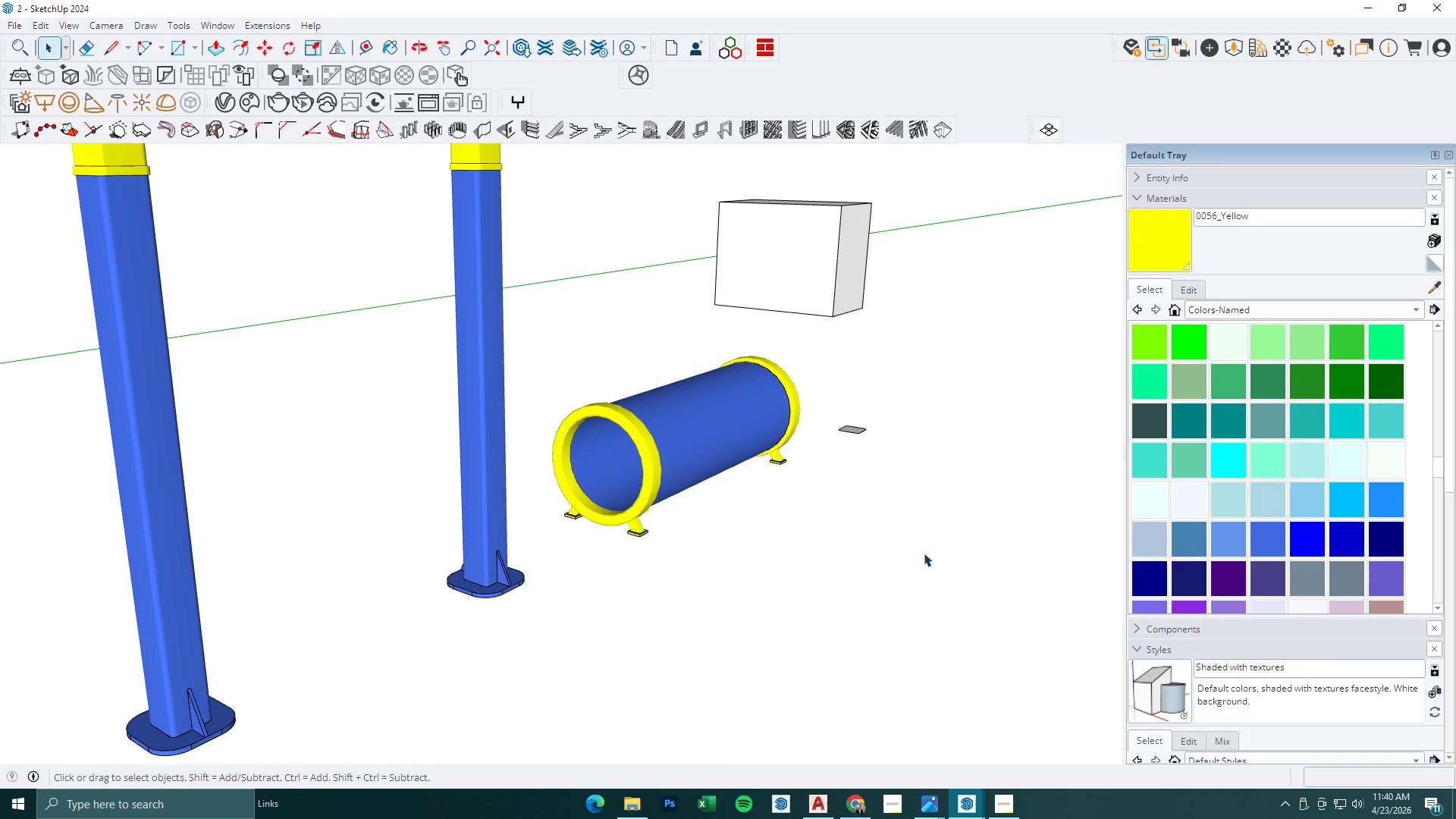 
scroll: coordinate [668, 542], scroll_direction: down, amount: 18.0
 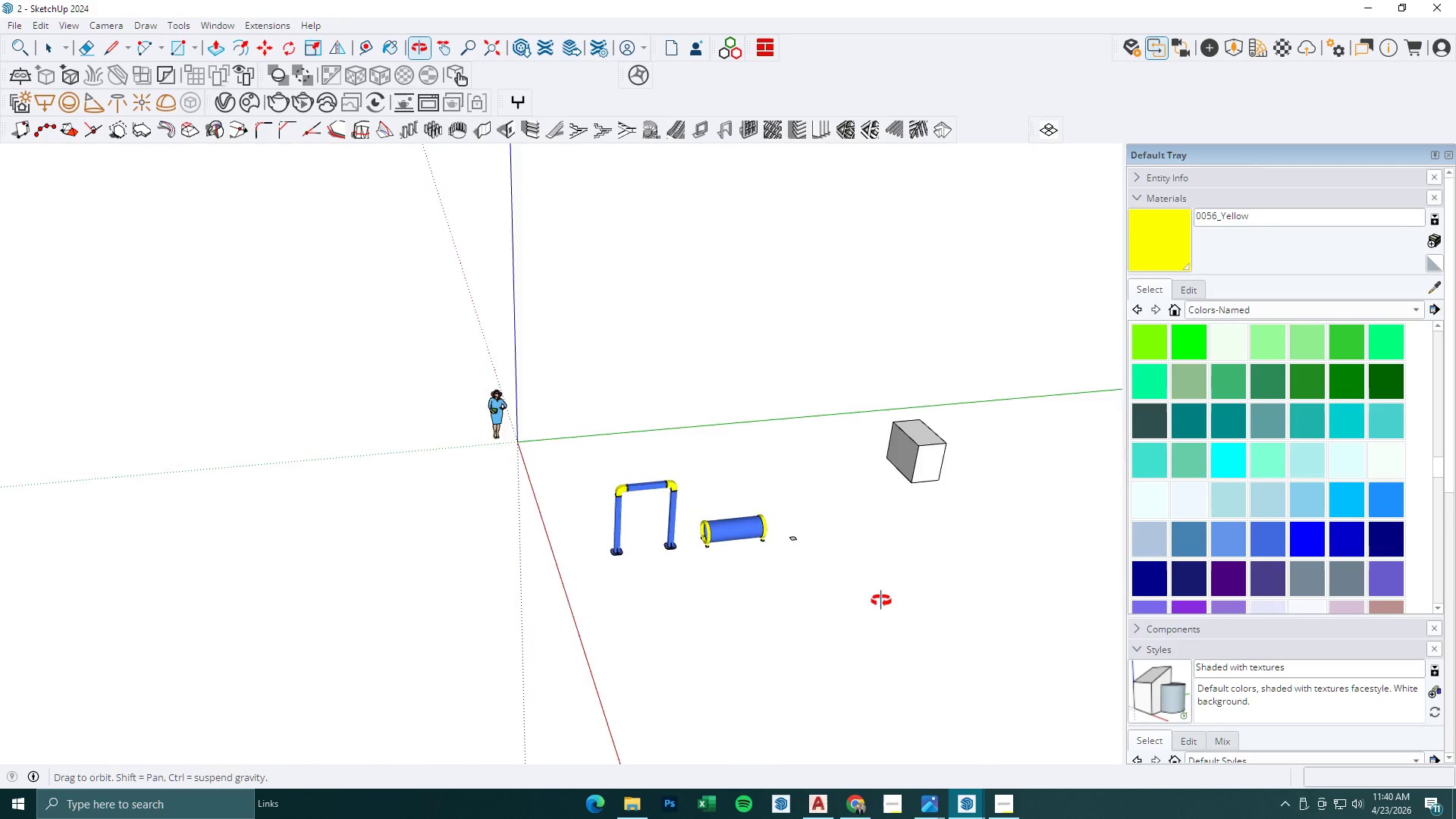 
scroll: coordinate [718, 454], scroll_direction: up, amount: 18.0
 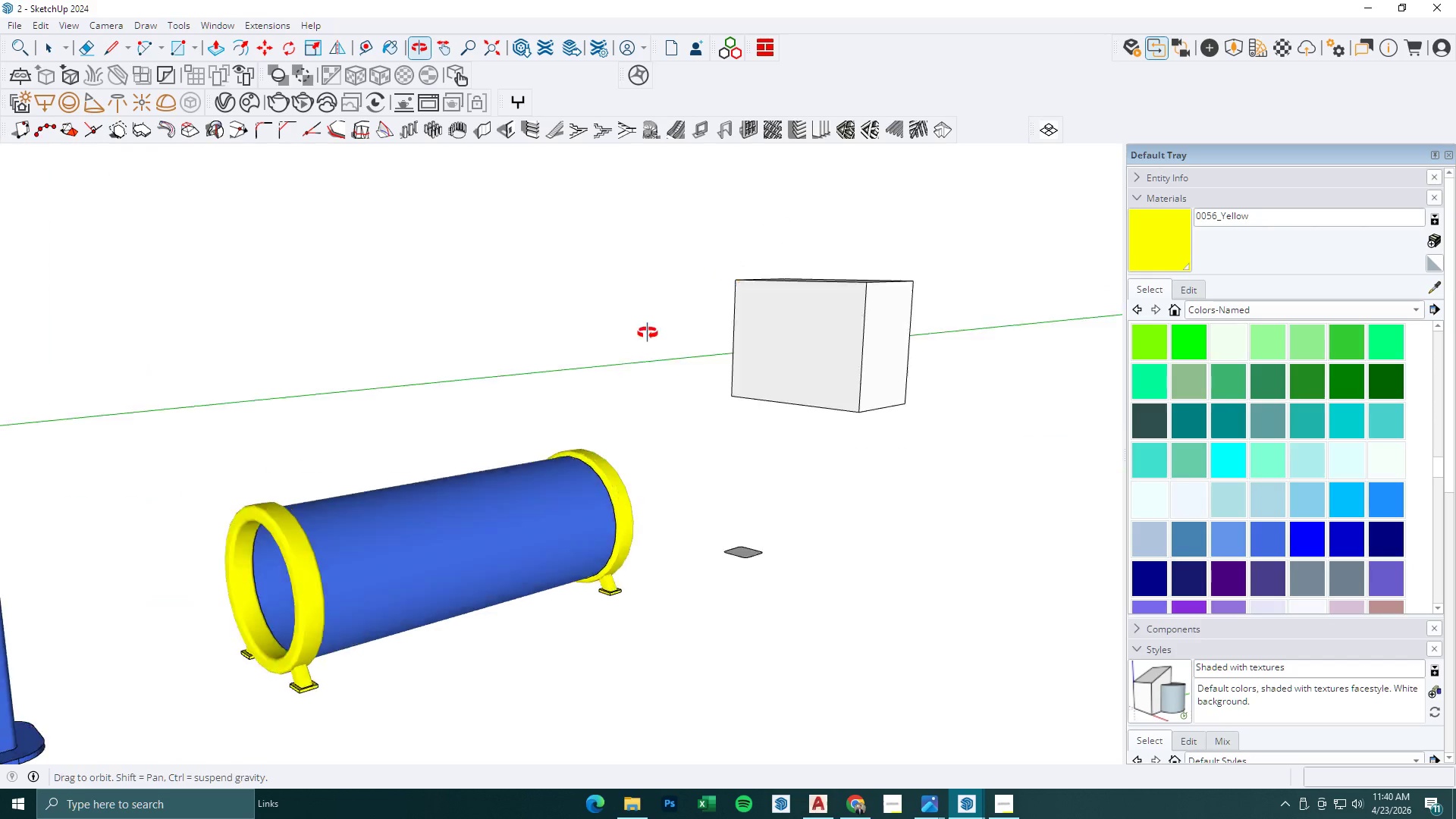 
scroll: coordinate [328, 538], scroll_direction: down, amount: 17.0
 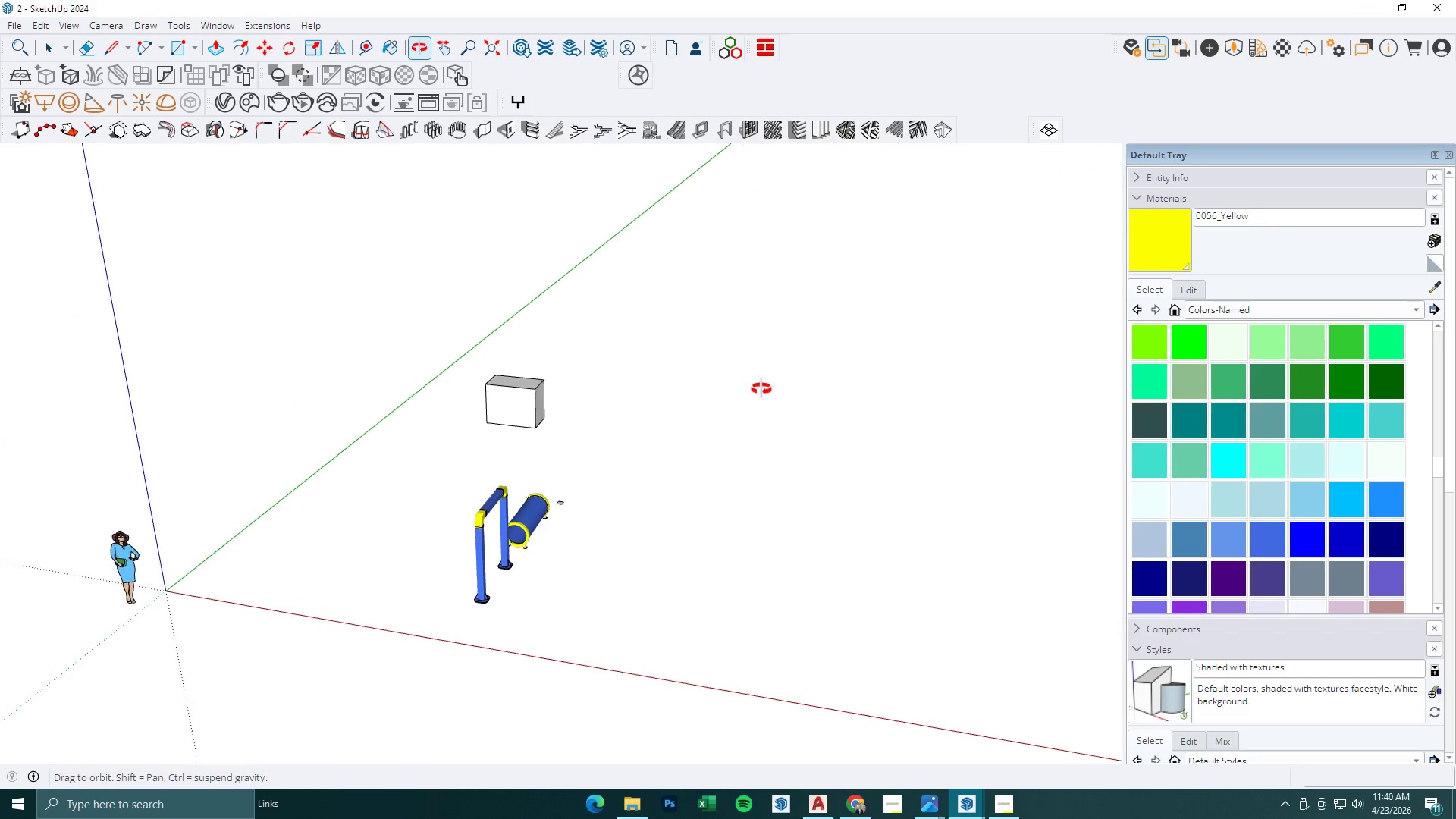 
left_click([673, 370])
 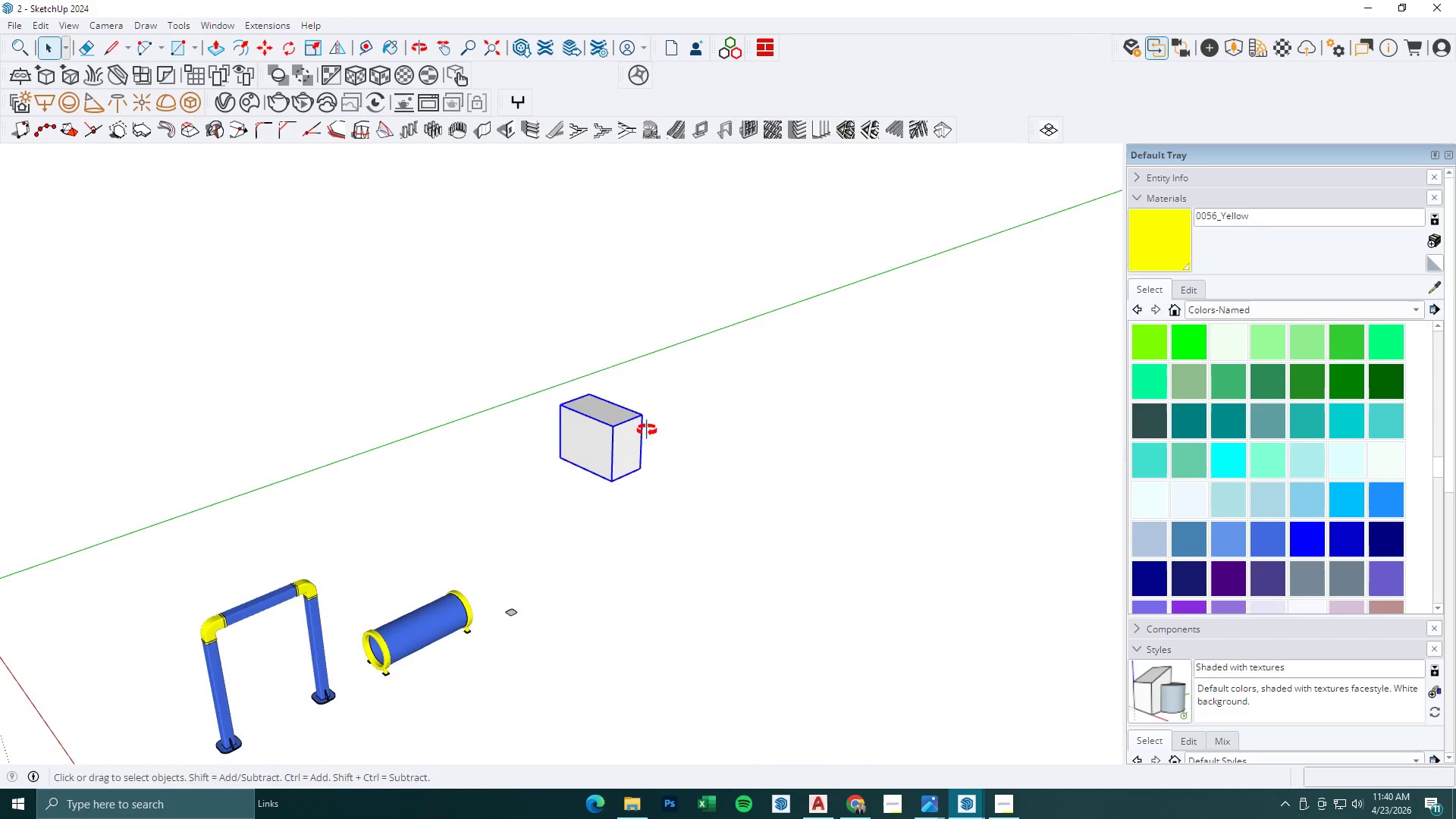 
scroll: coordinate [673, 425], scroll_direction: up, amount: 2.0
 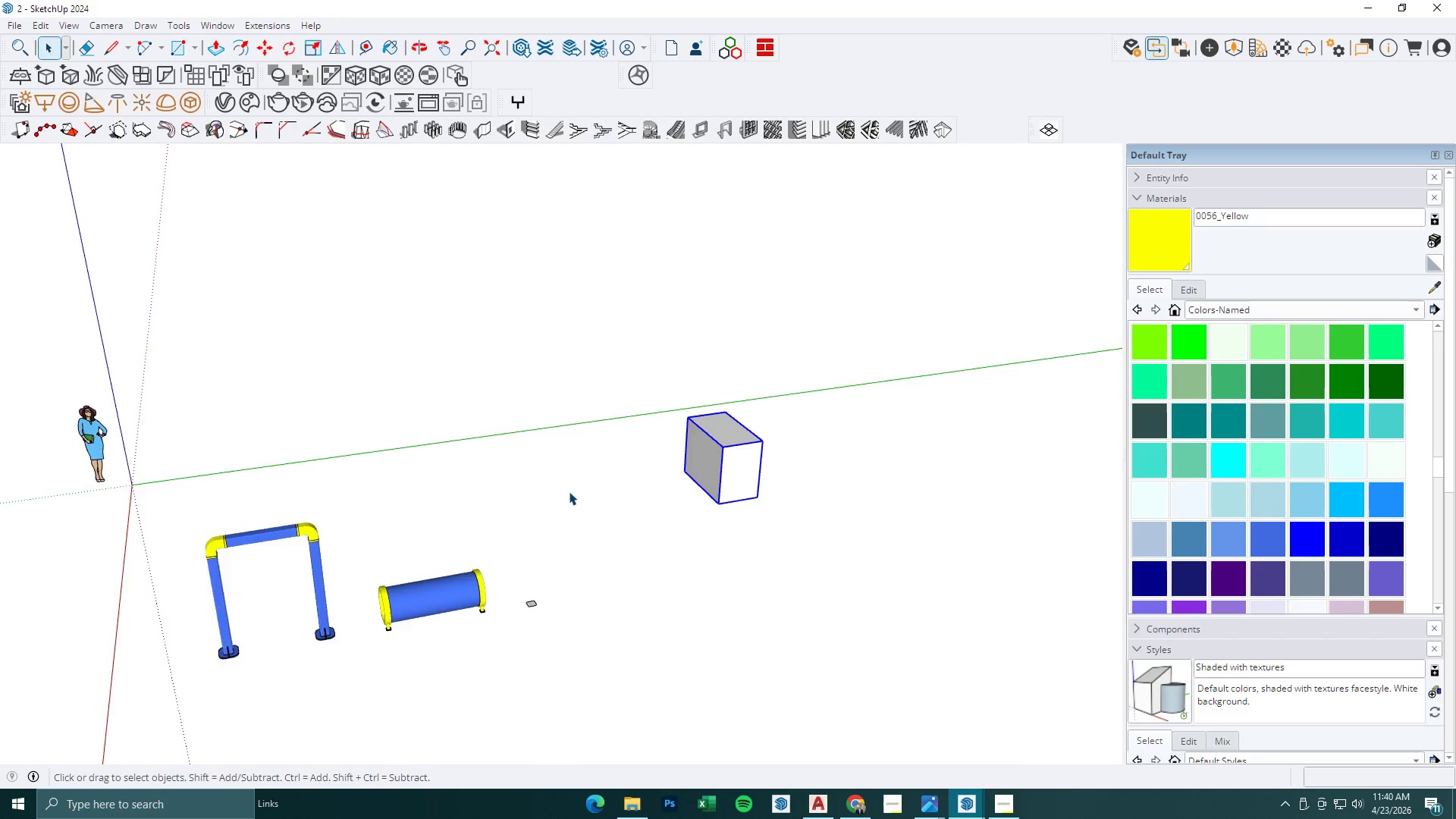 
key(L)
 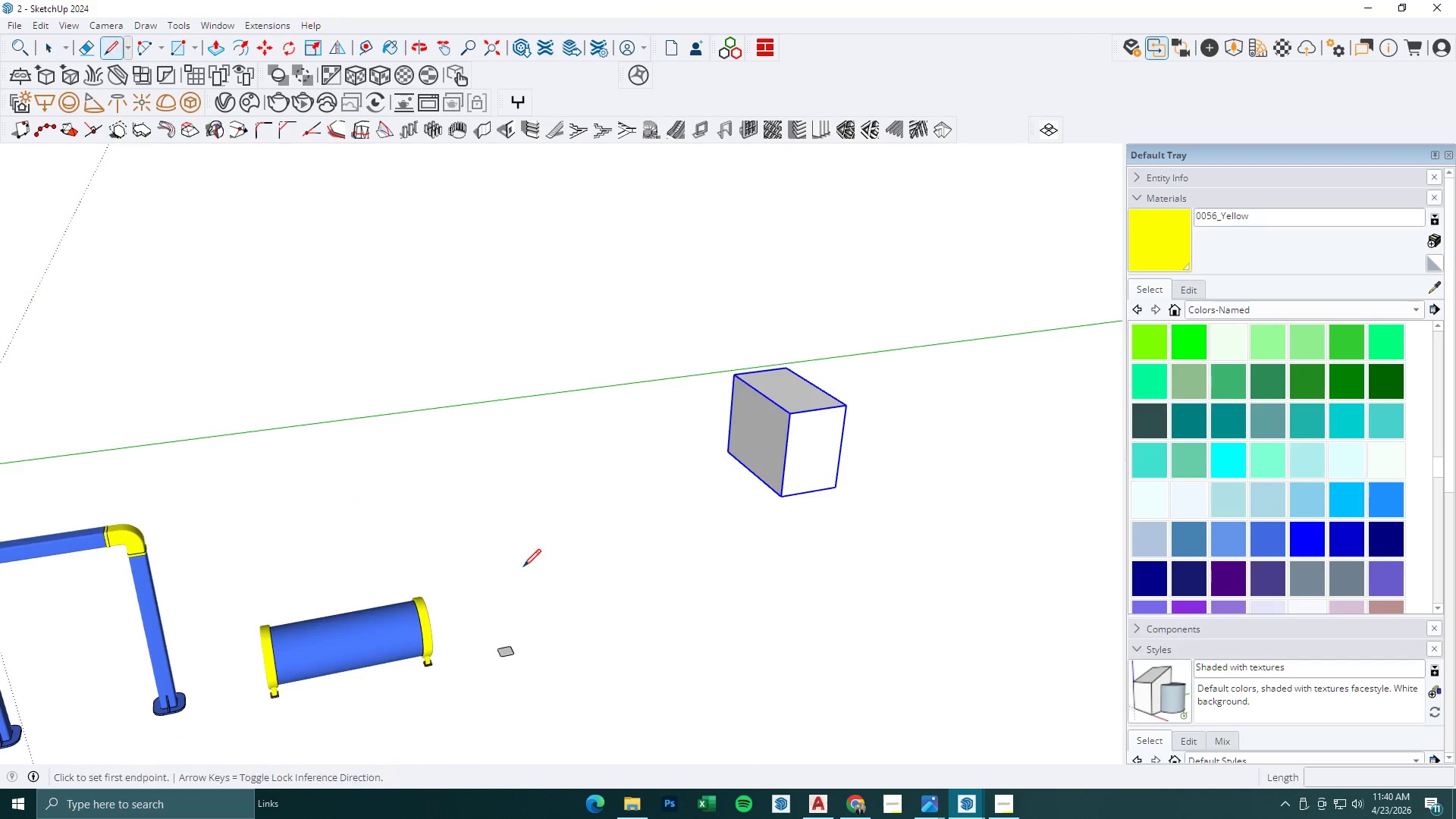 
left_click_drag(start_coordinate=[523, 566], to_coordinate=[528, 568])
 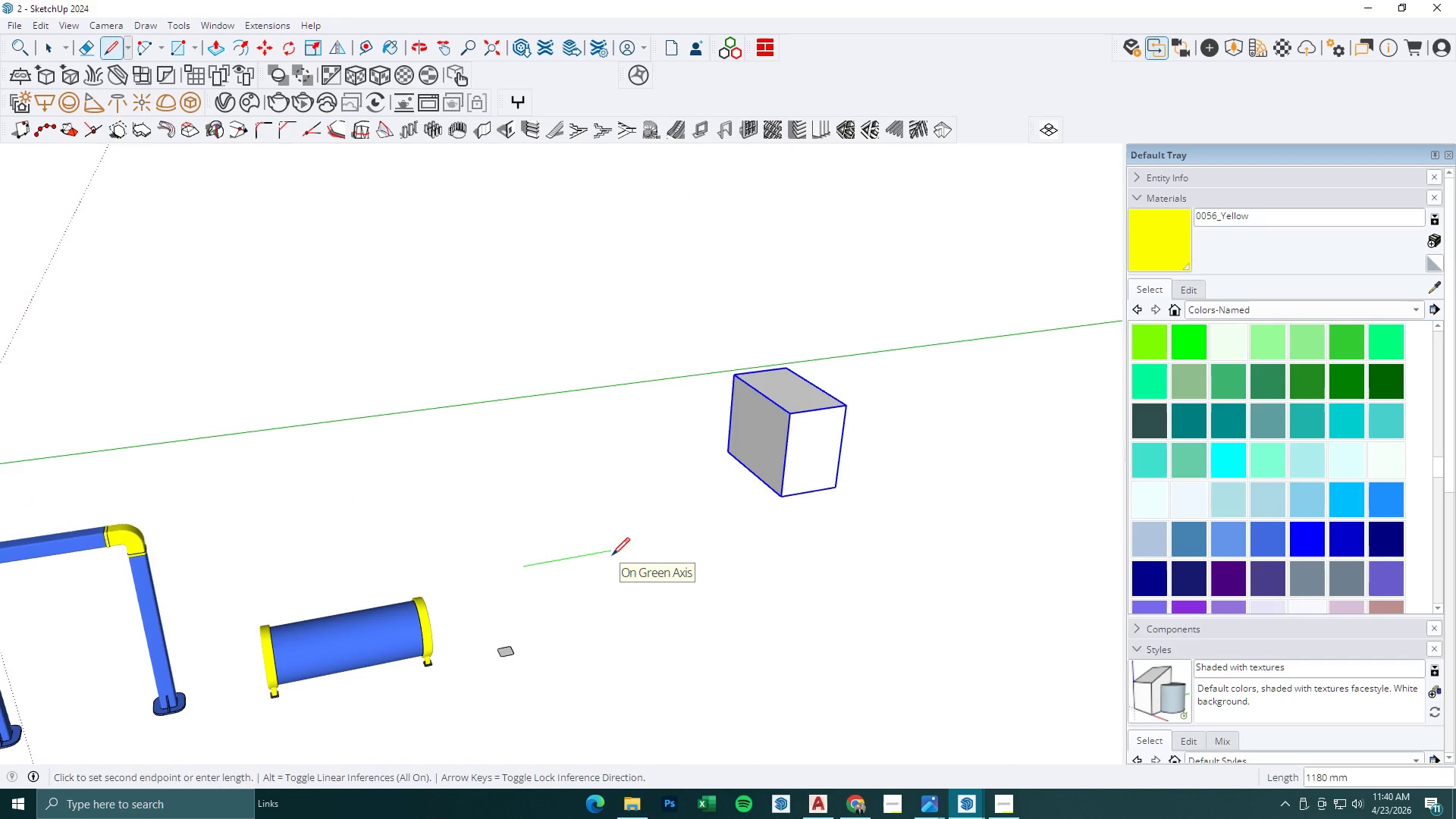 
scroll: coordinate [577, 534], scroll_direction: up, amount: 4.0
 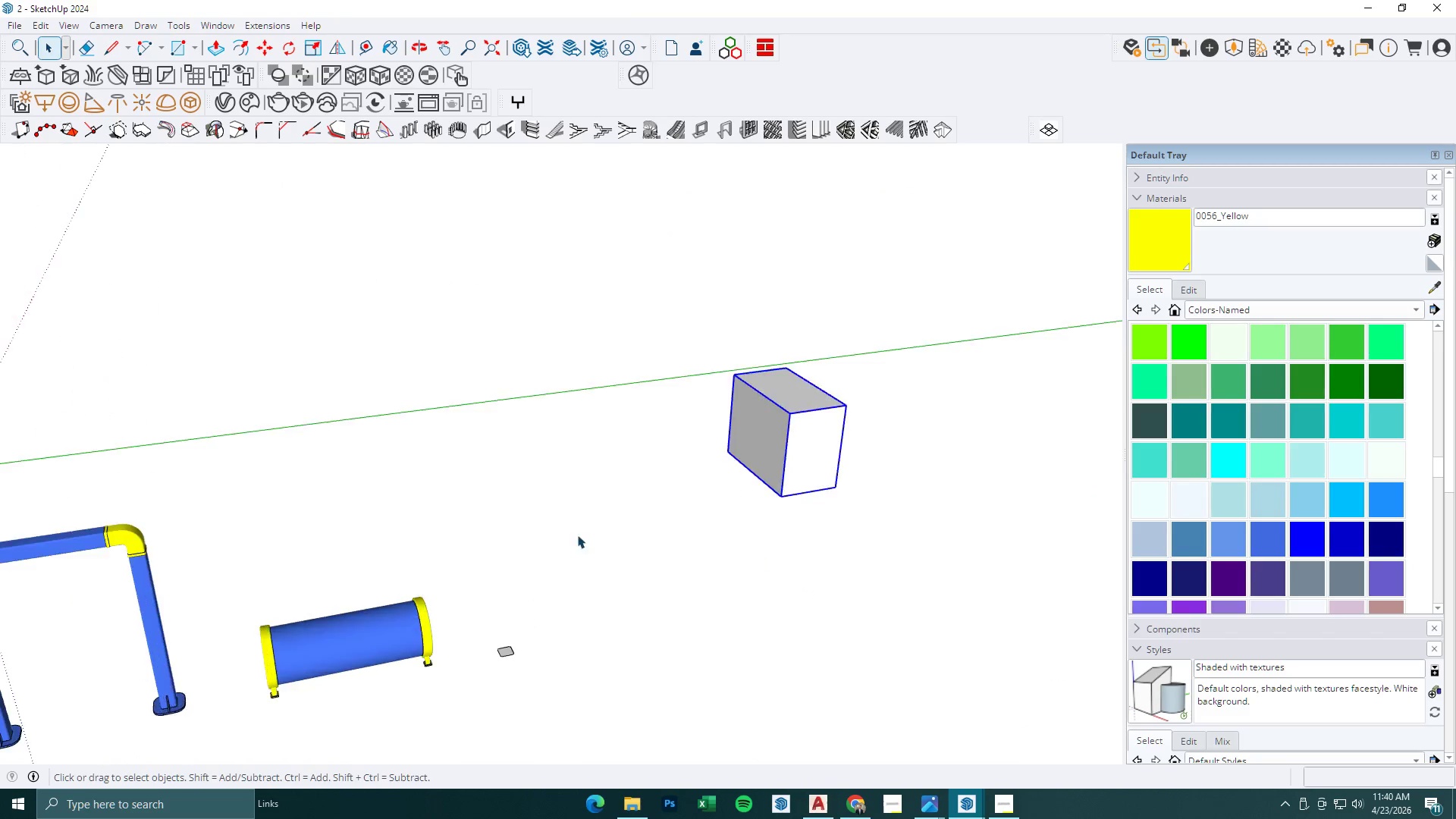 
key(Numpad1)
 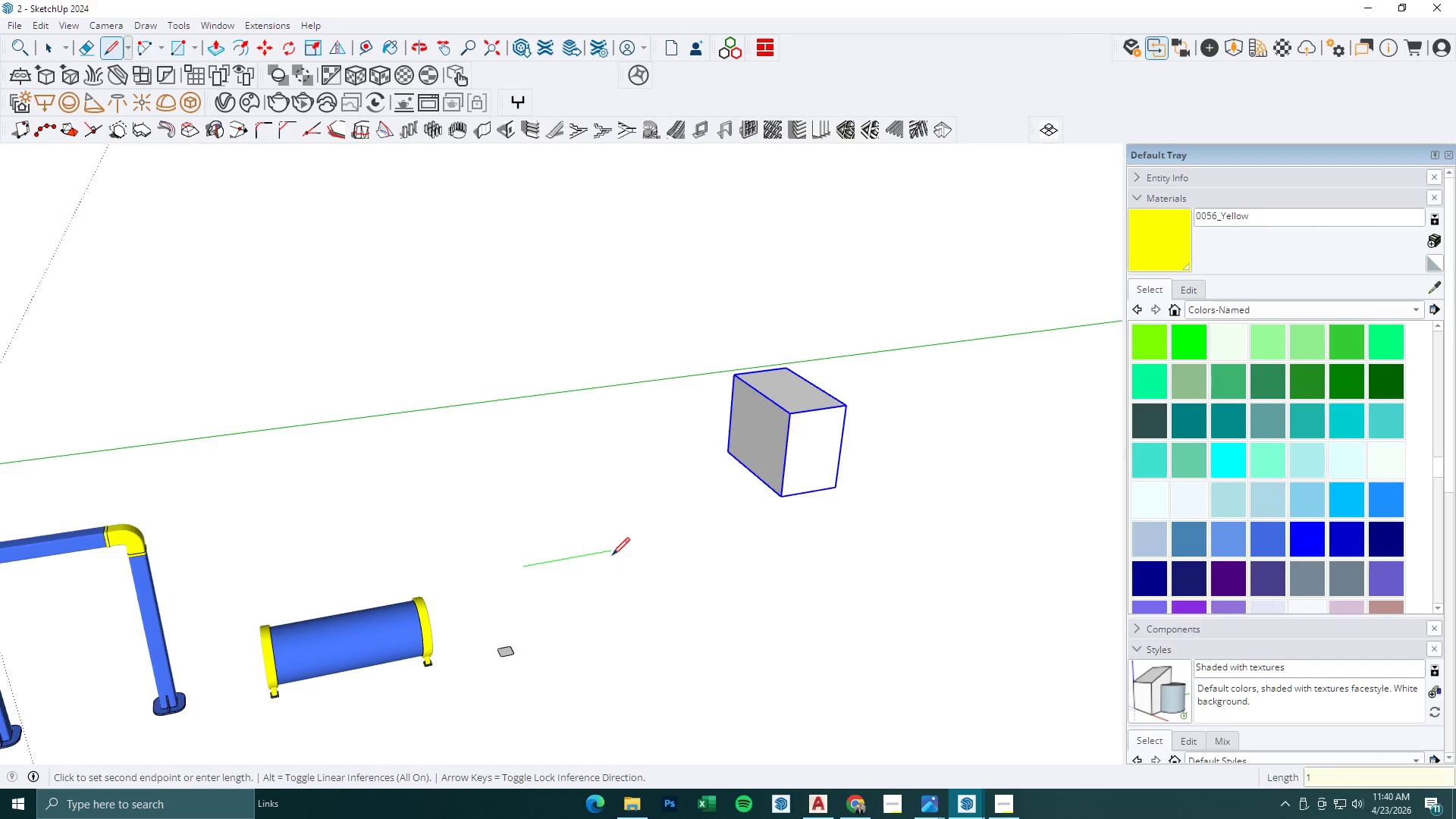 
key(Numpad5)
 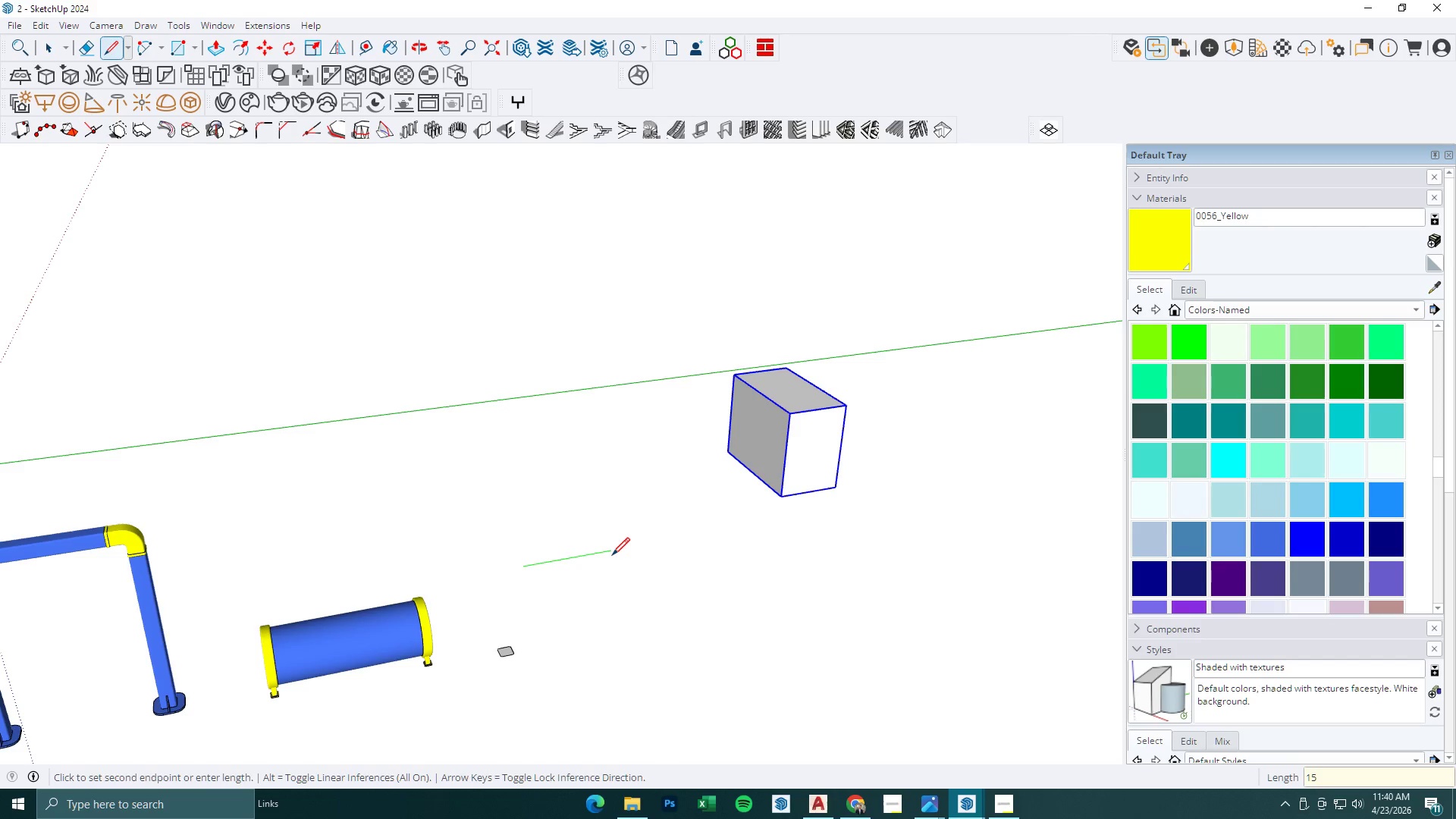 
key(Numpad0)
 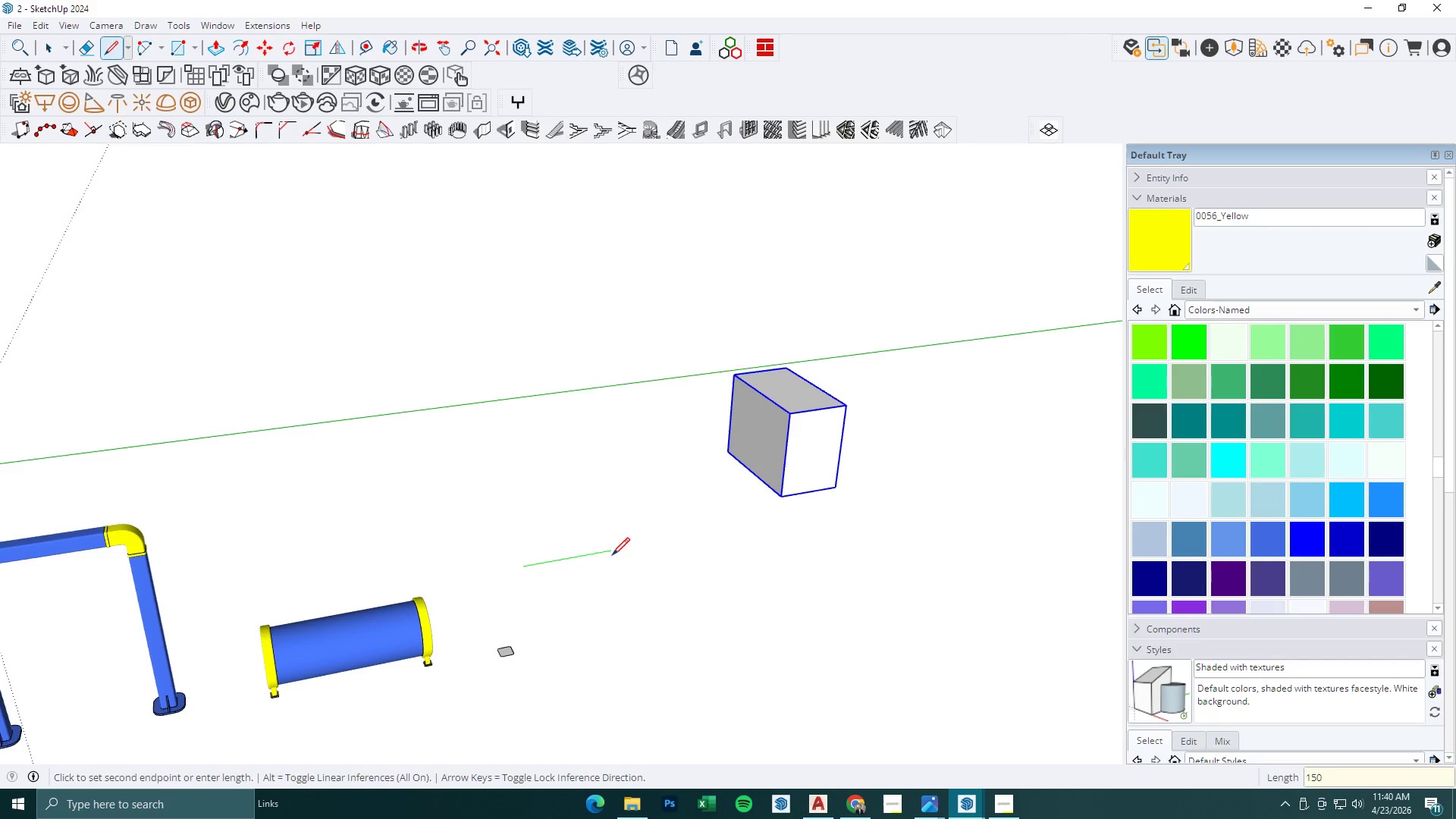 
key(Numpad0)
 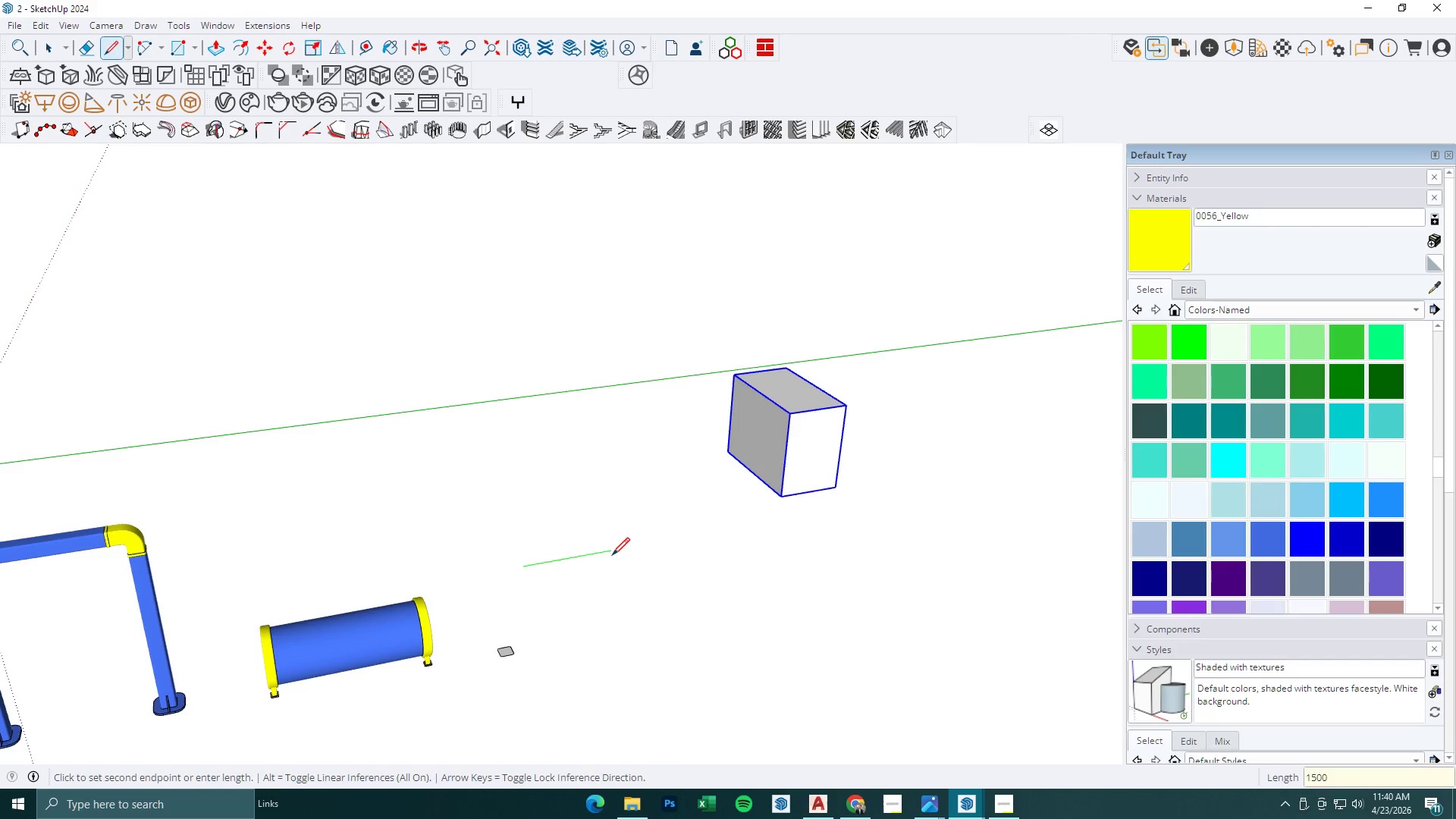 
key(NumpadEnter)
 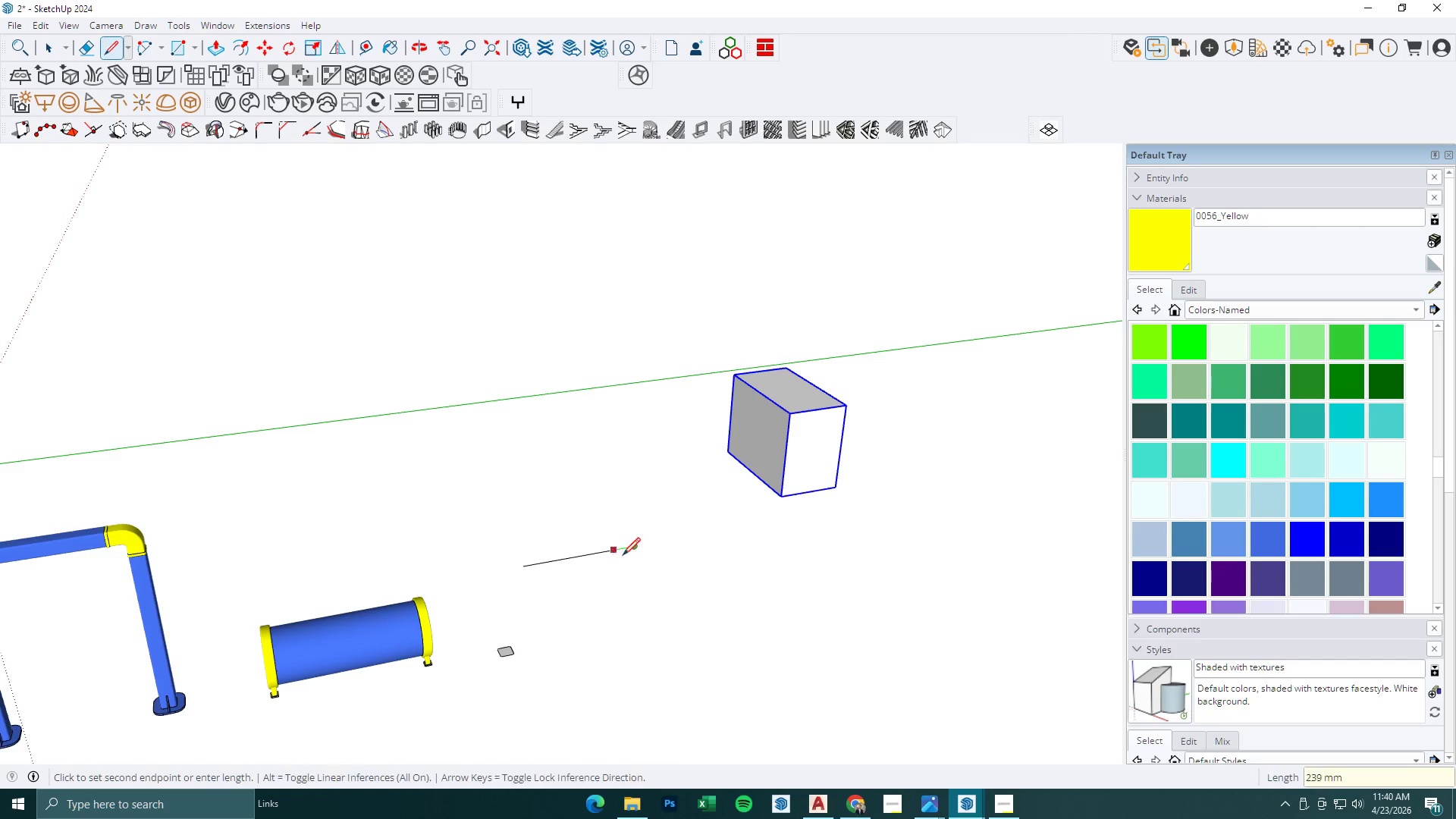 
key(Escape)
 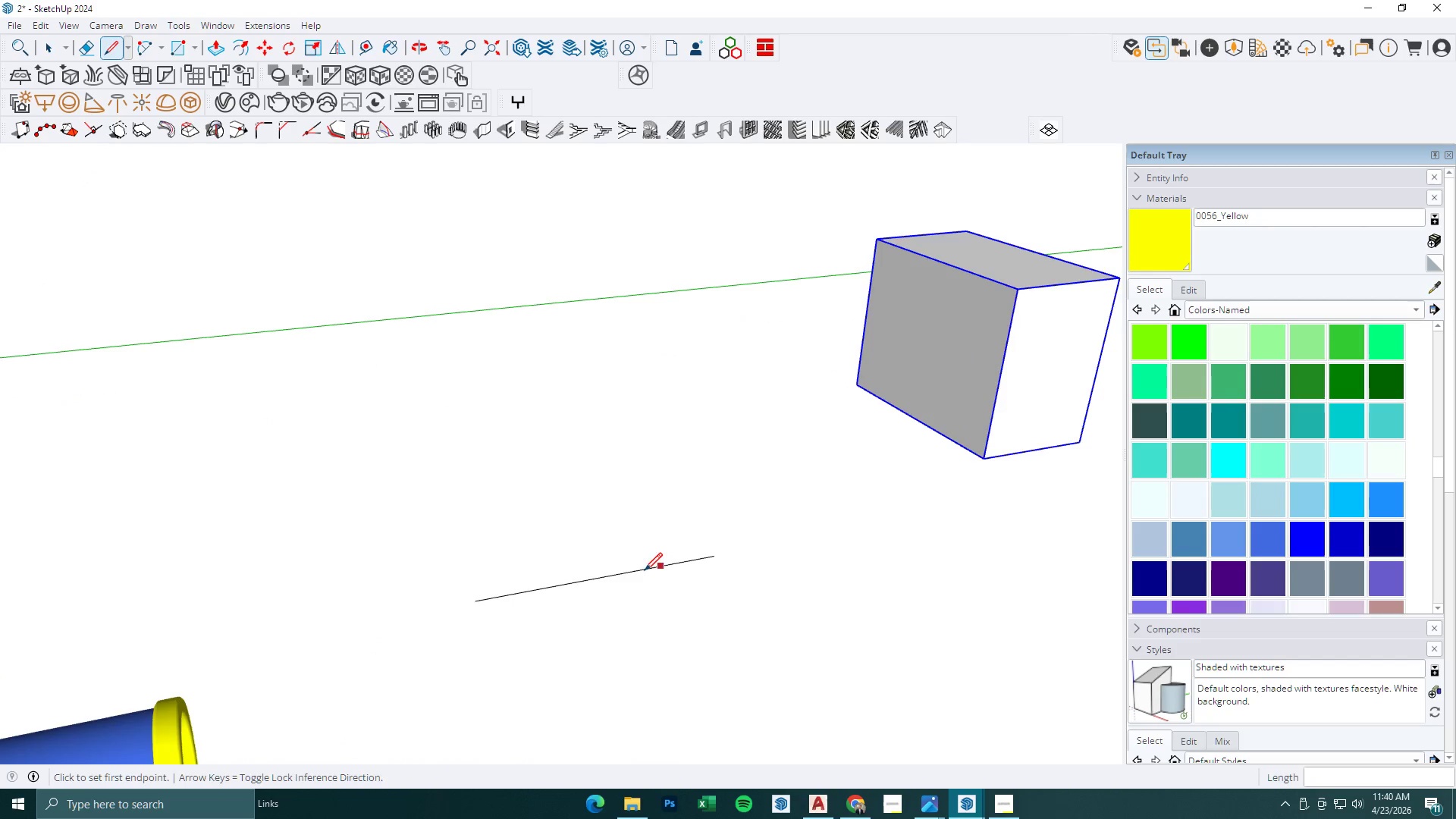 
key(Escape)
 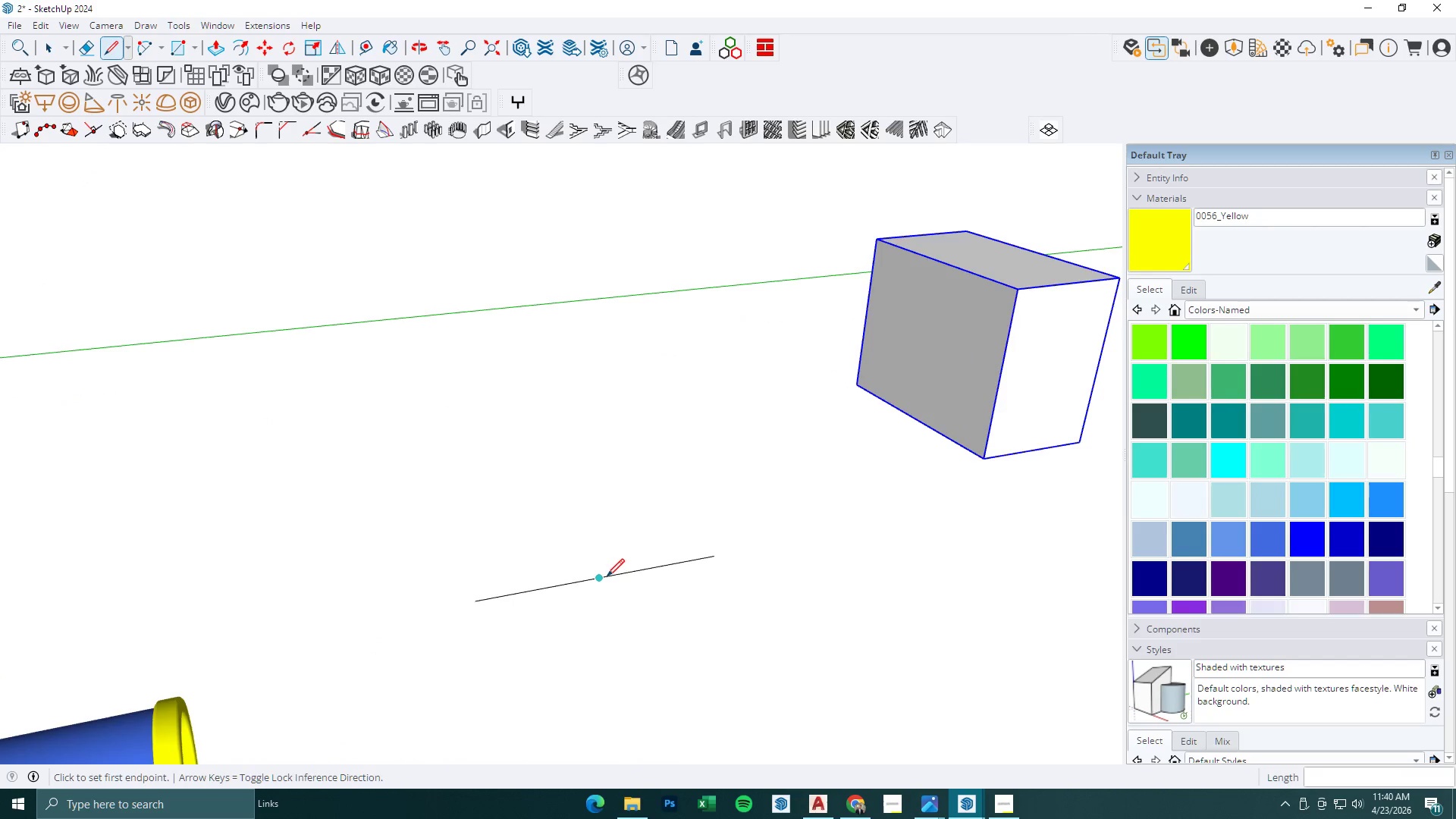 
scroll: coordinate [583, 538], scroll_direction: up, amount: 7.0
 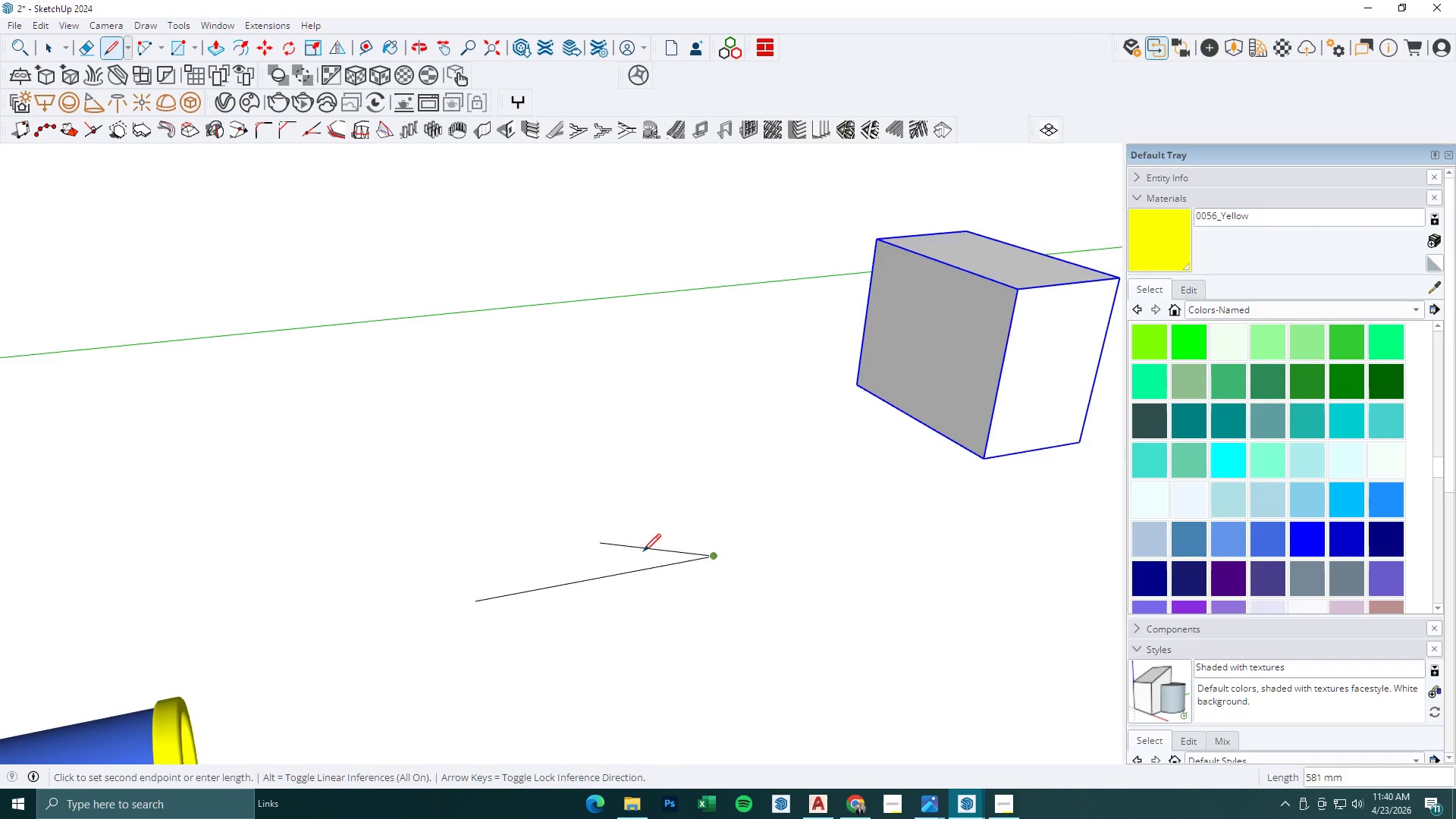 
key(Escape)
 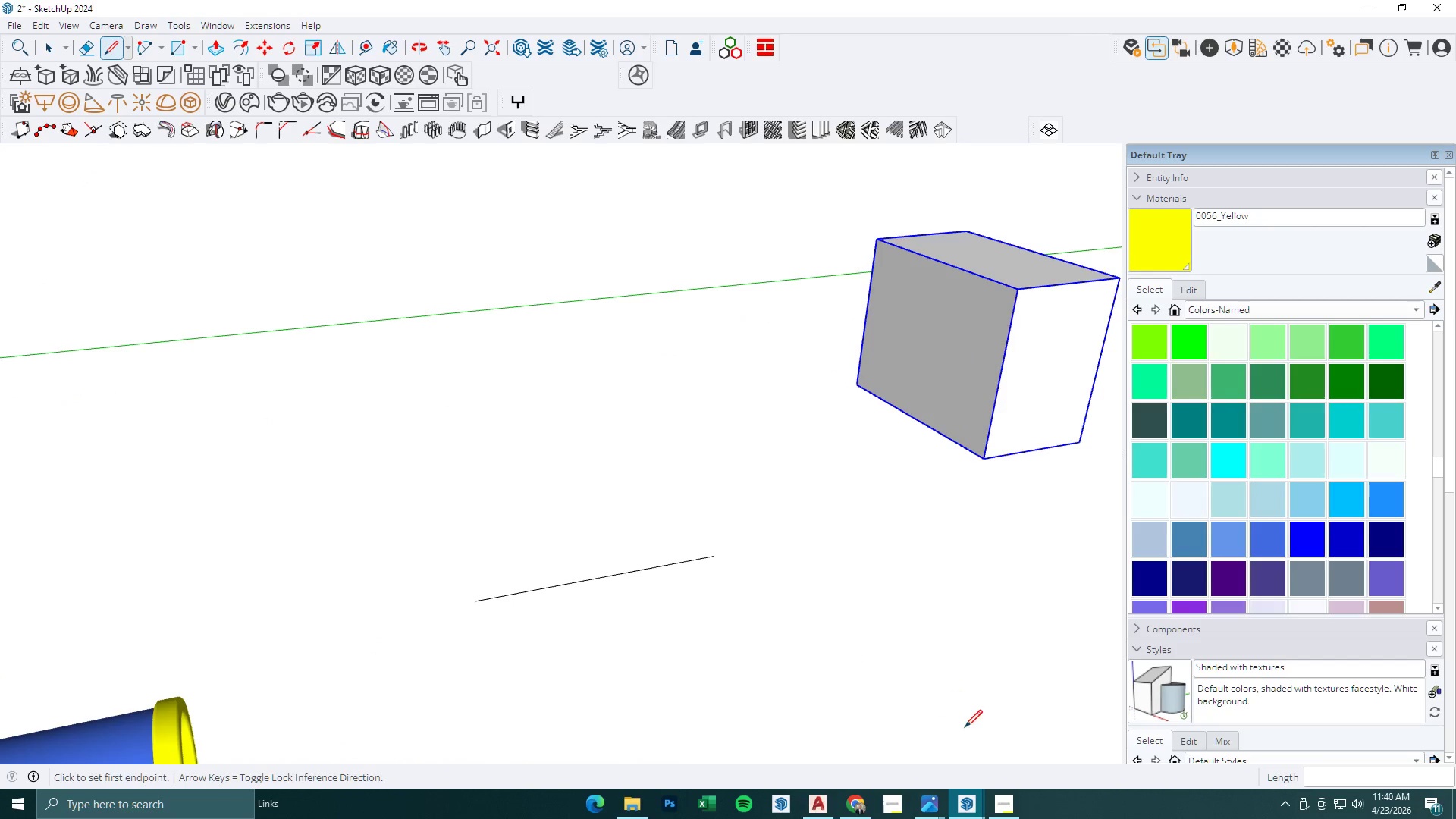 
key(Escape)
 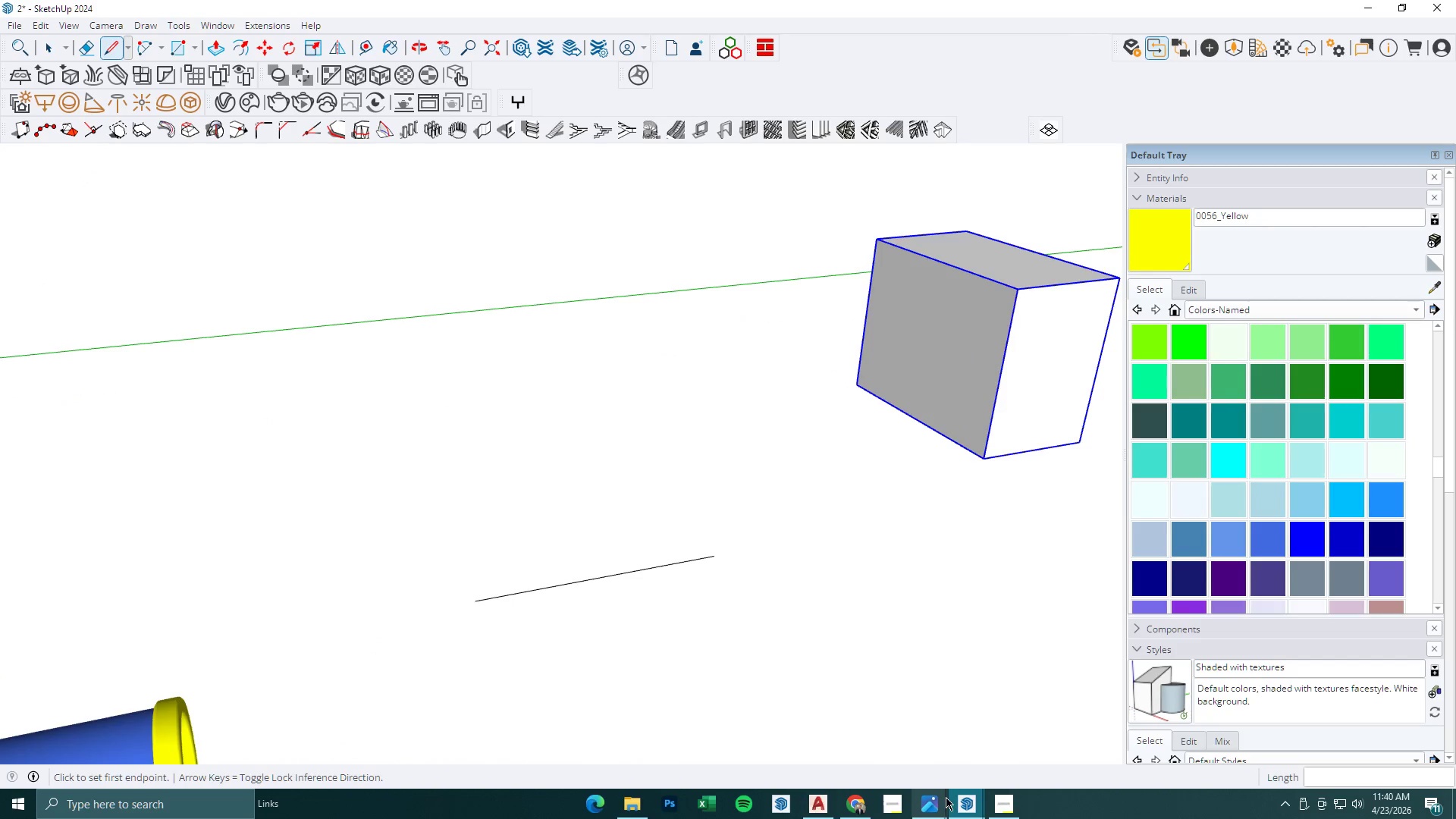 
left_click([936, 798])
 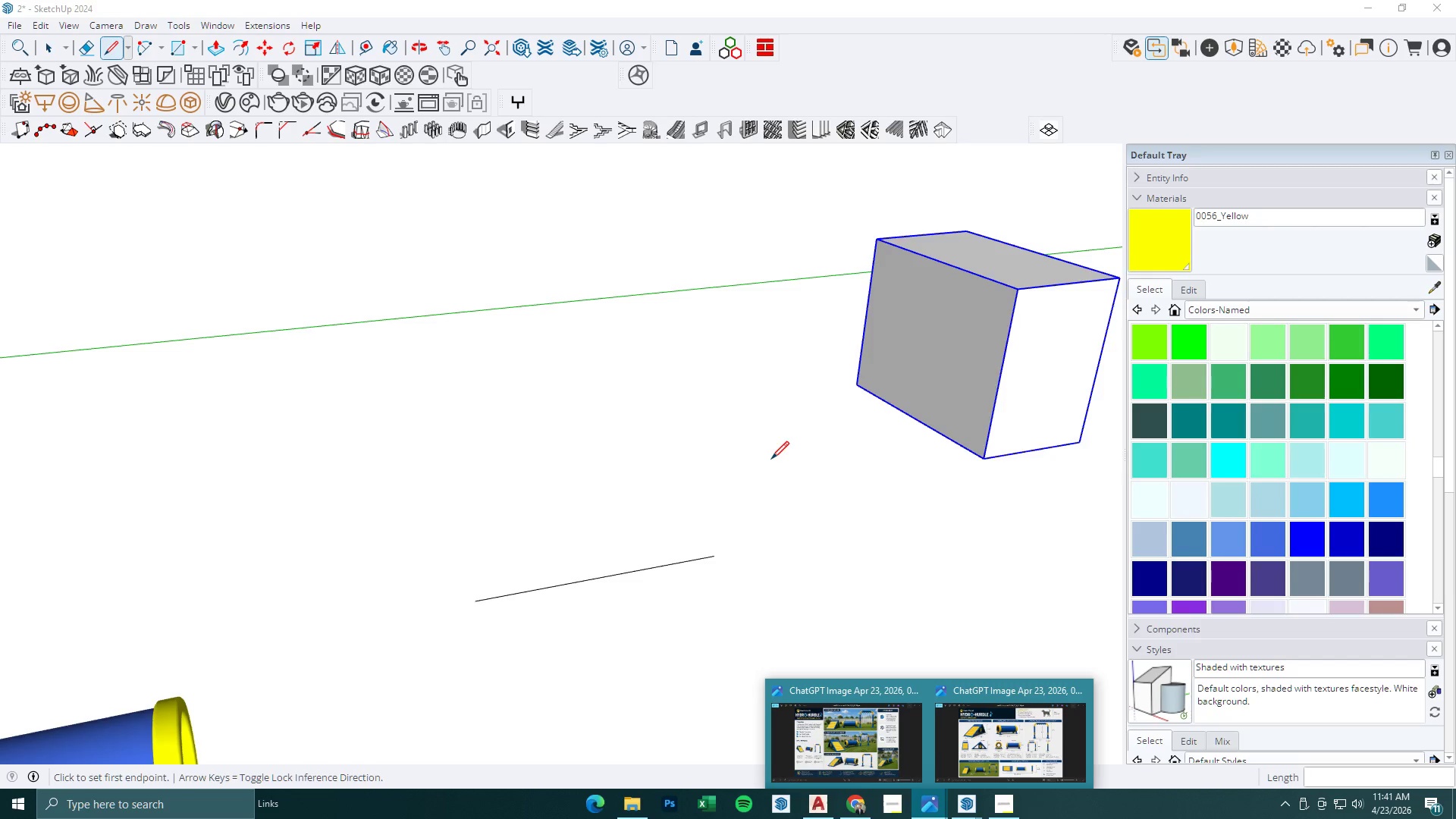 
wait(49.17)
 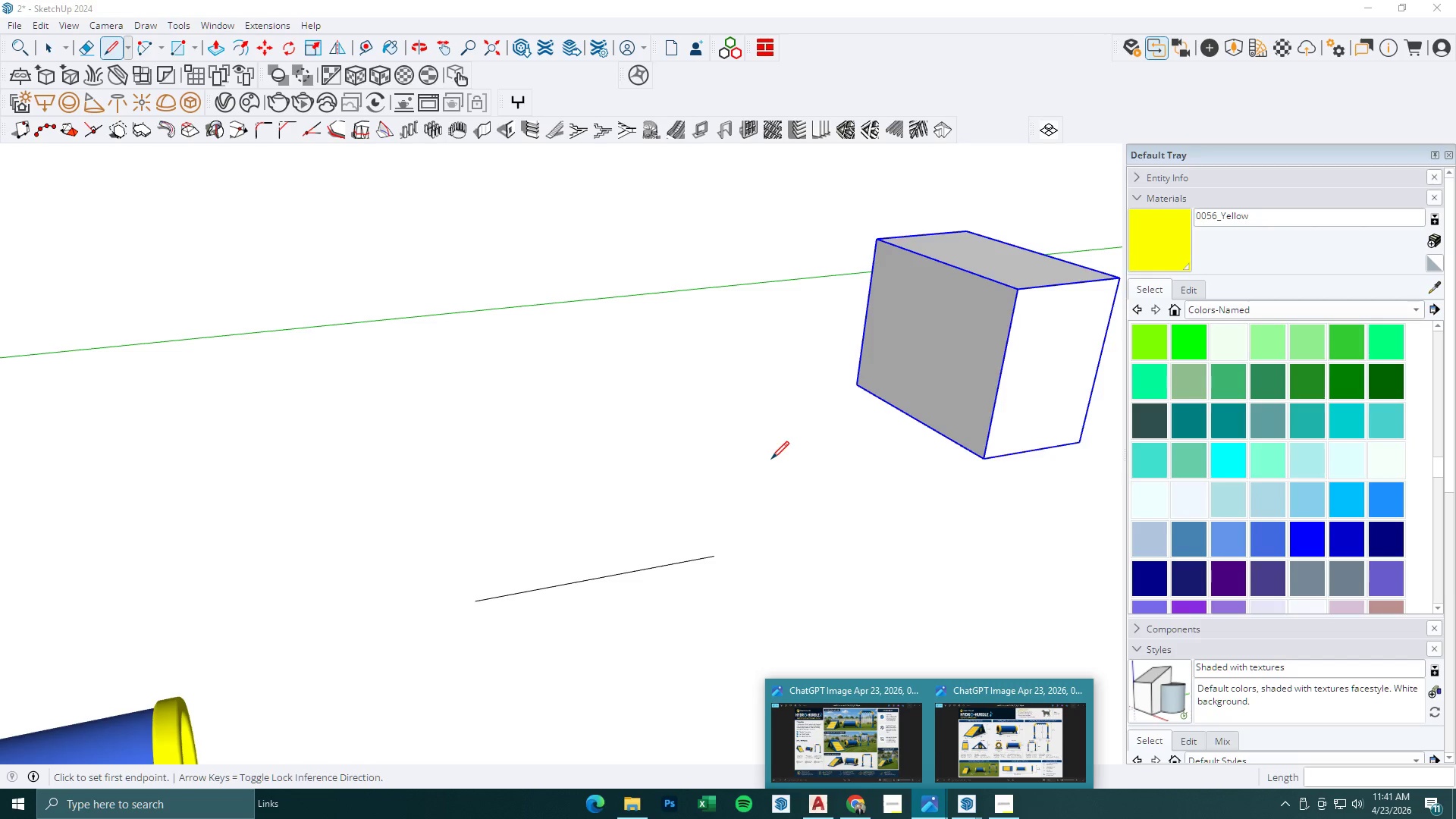 
left_click([482, 601])
 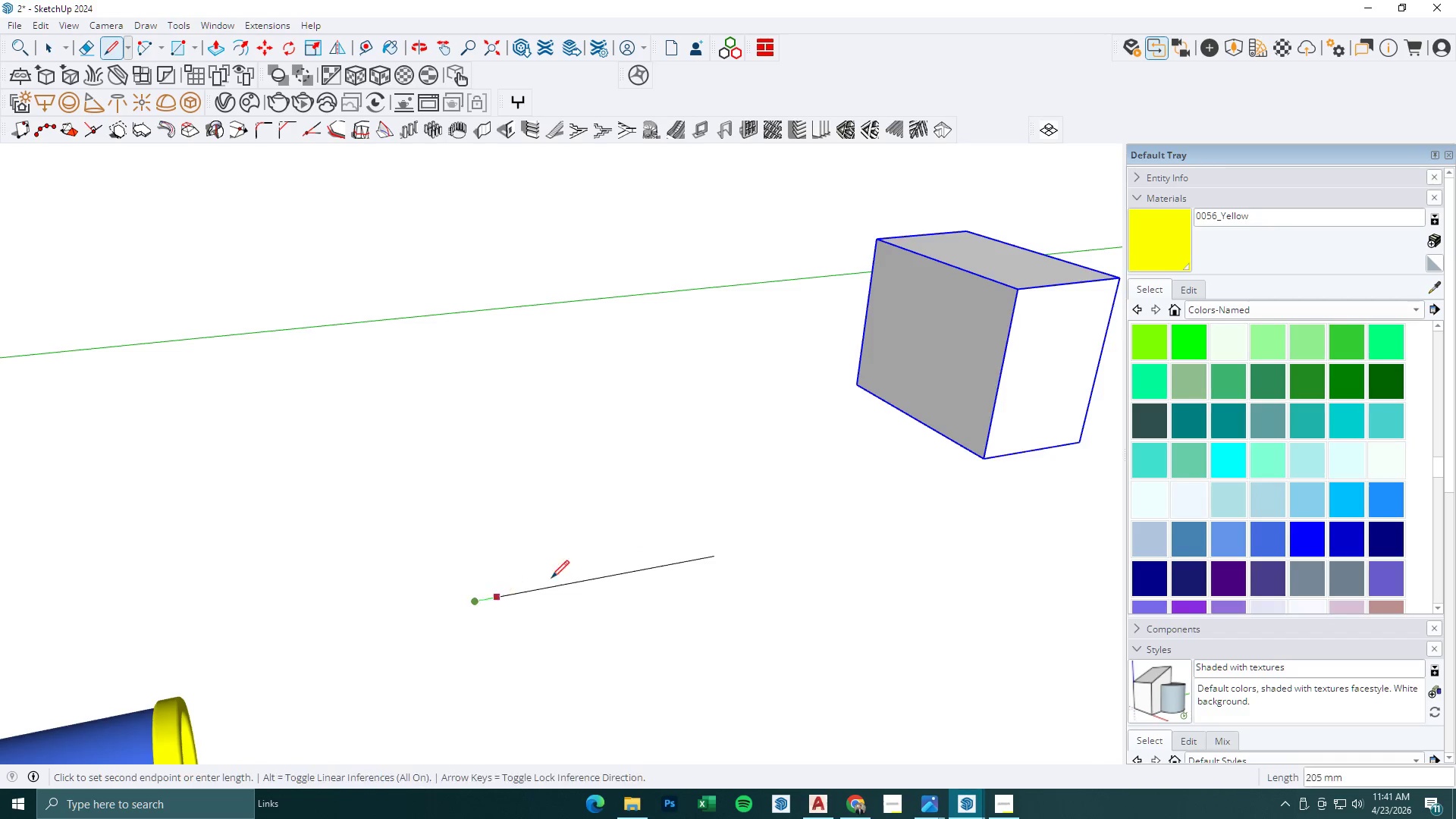 
key(Escape)
 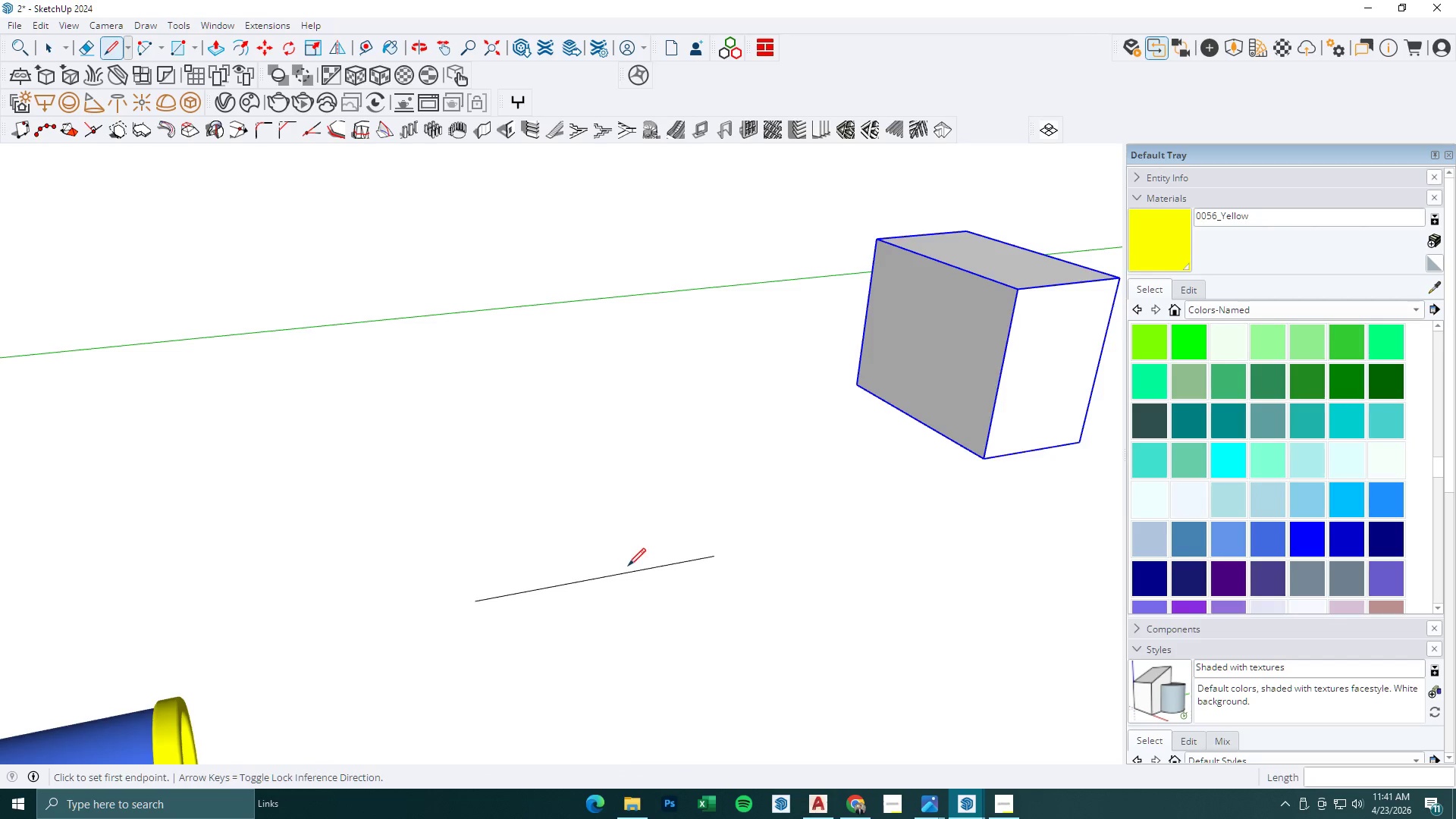 
key(Escape)
 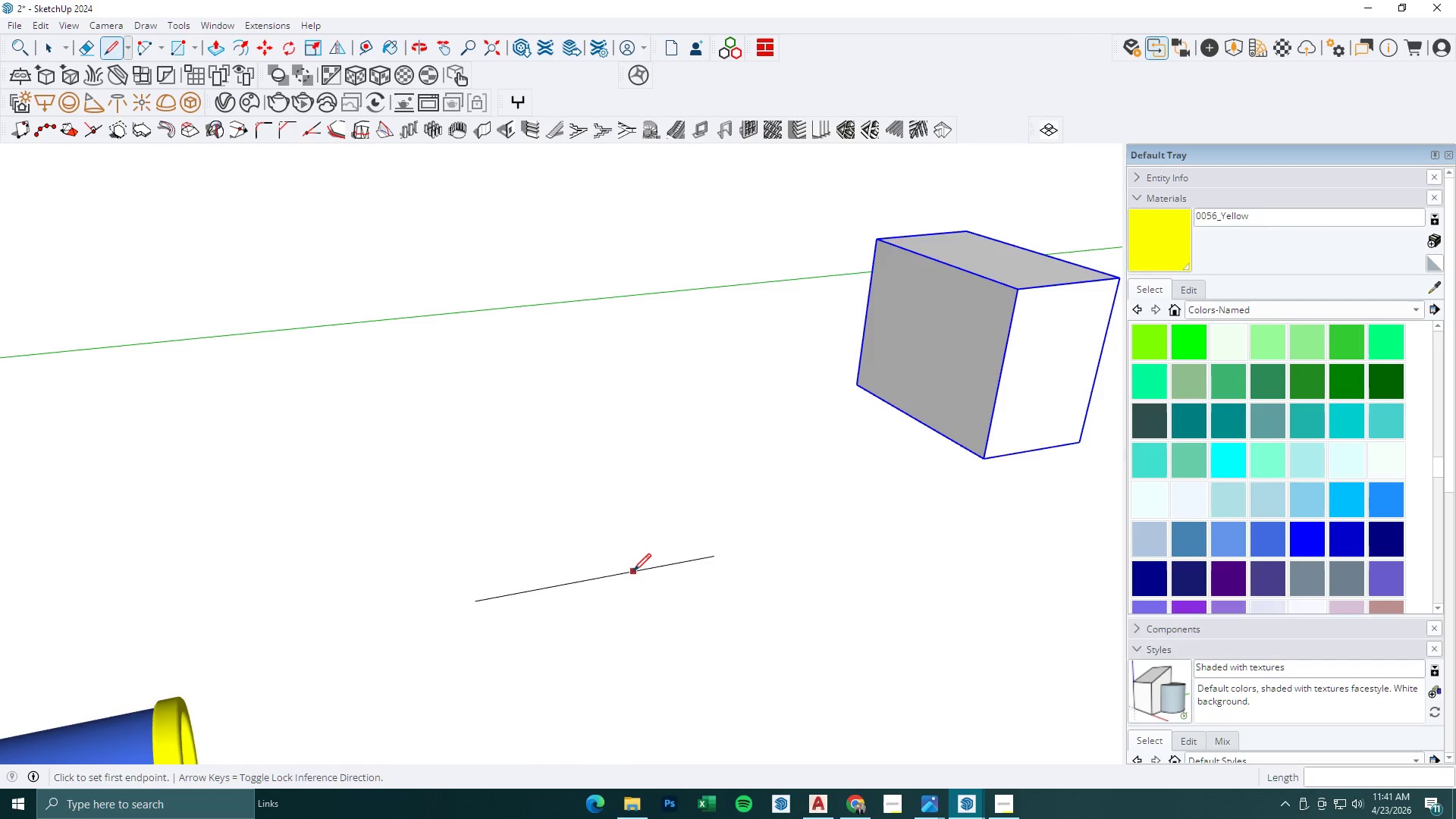 
left_click([633, 571])
 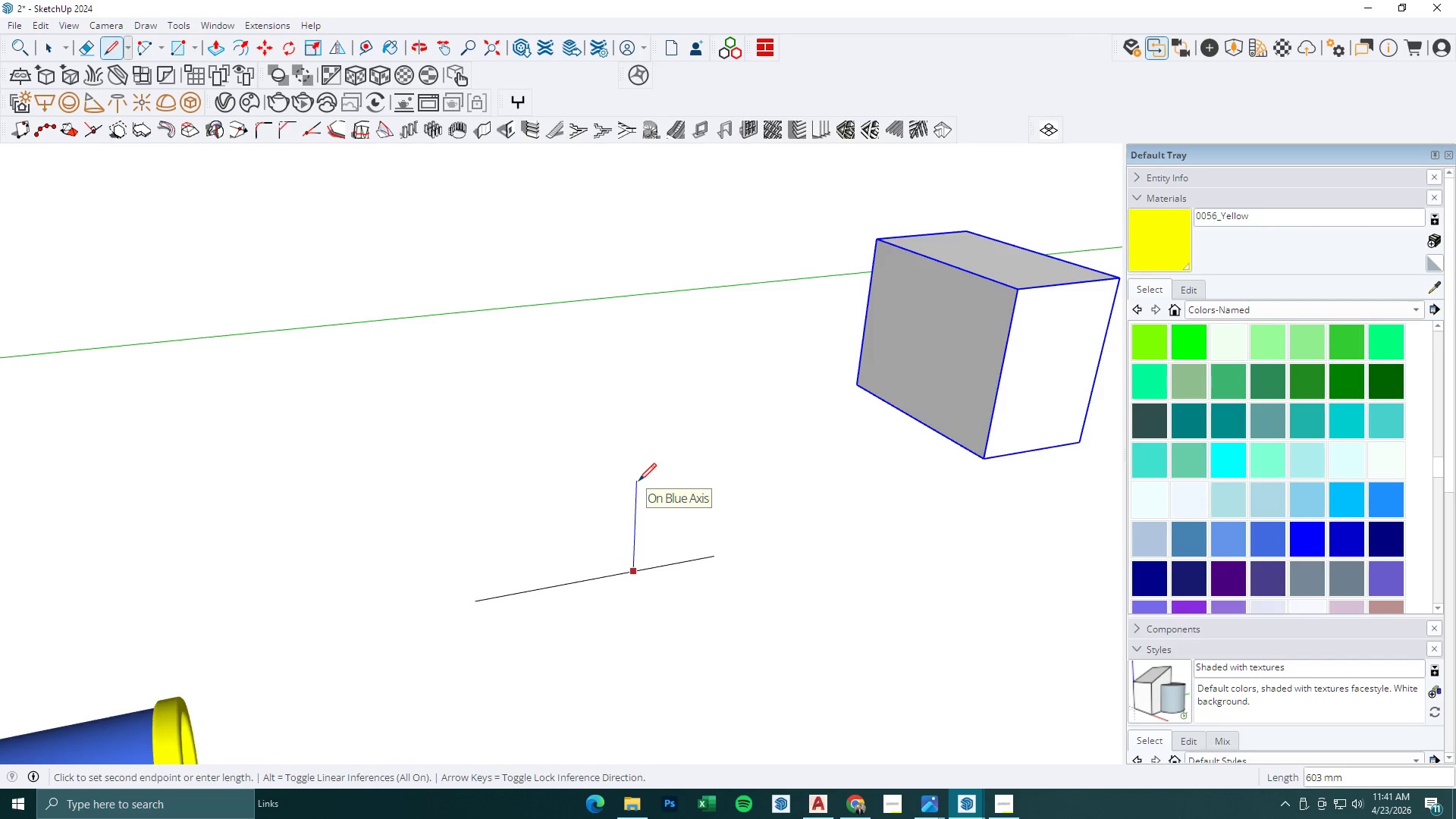 
key(Numpad8)
 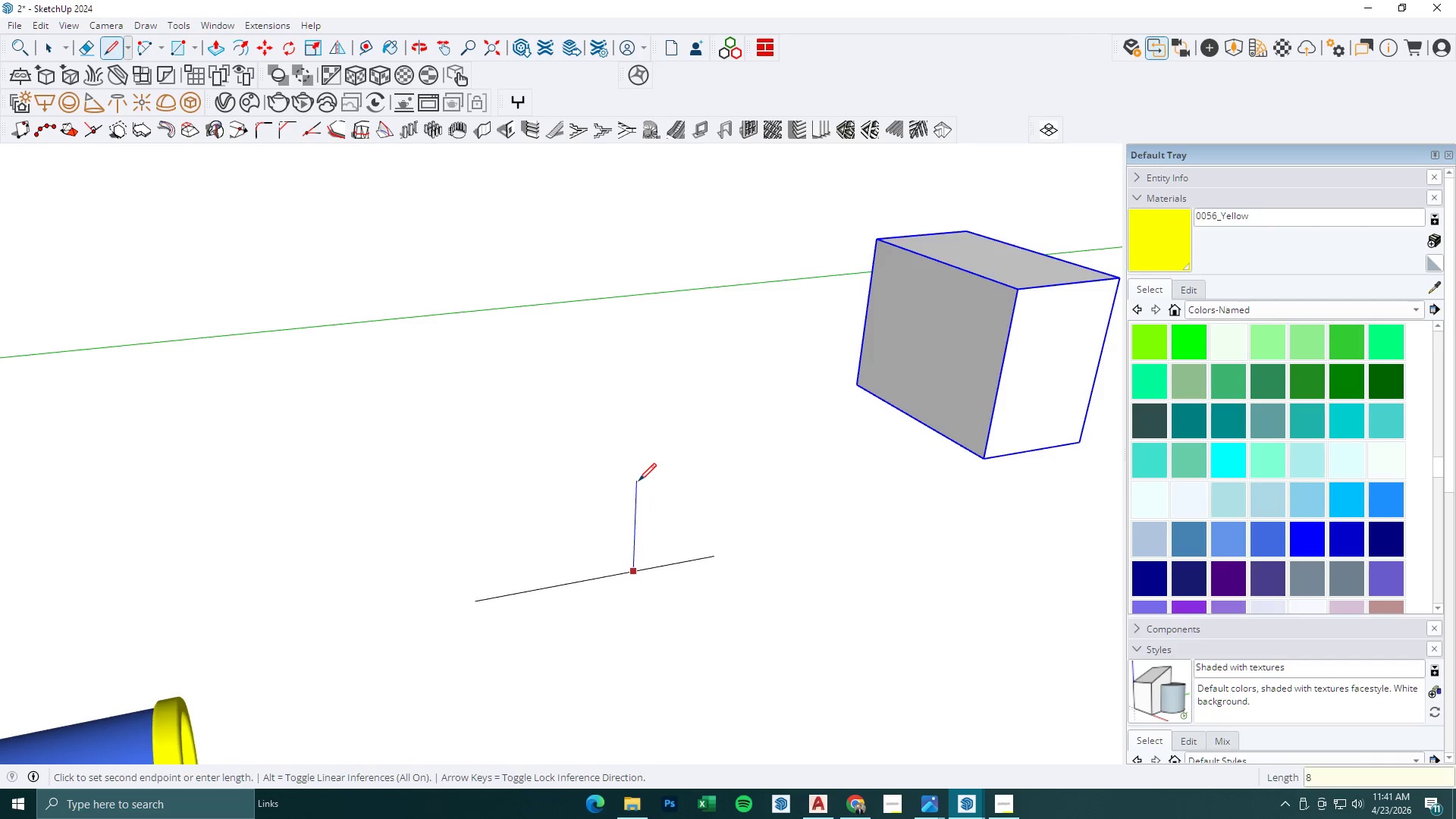 
key(Numpad0)
 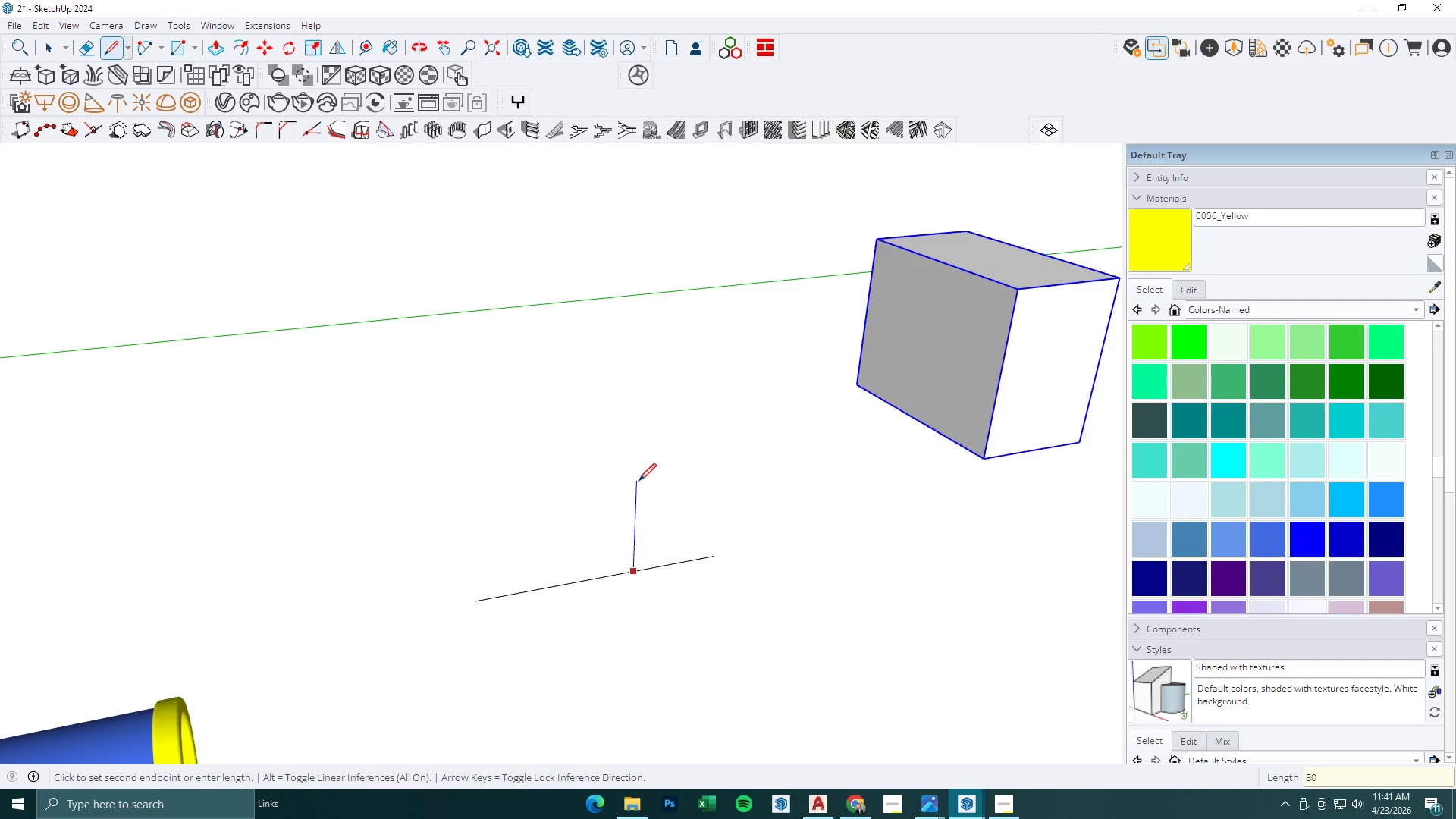 
key(Numpad0)
 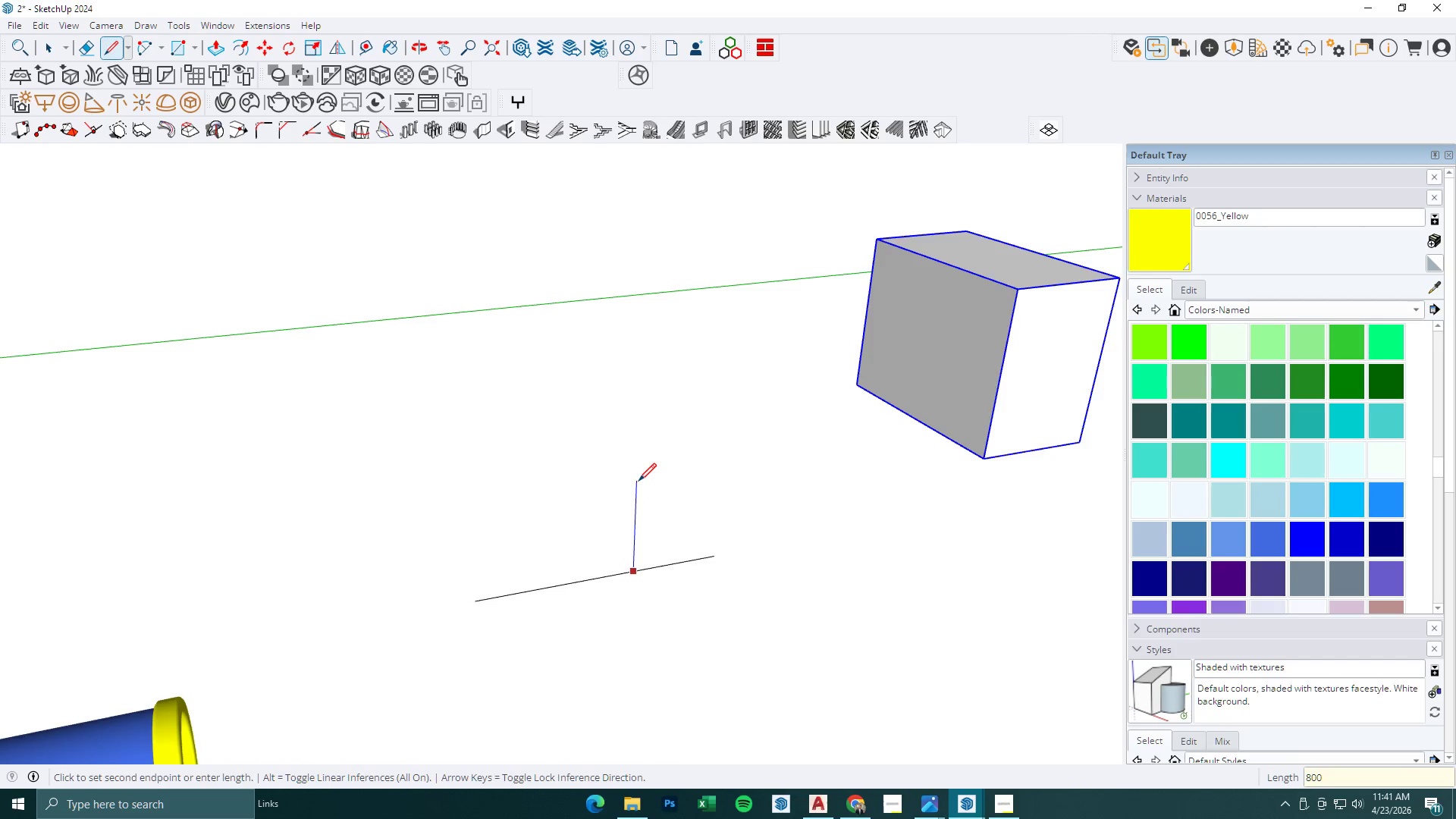 
key(NumpadEnter)
 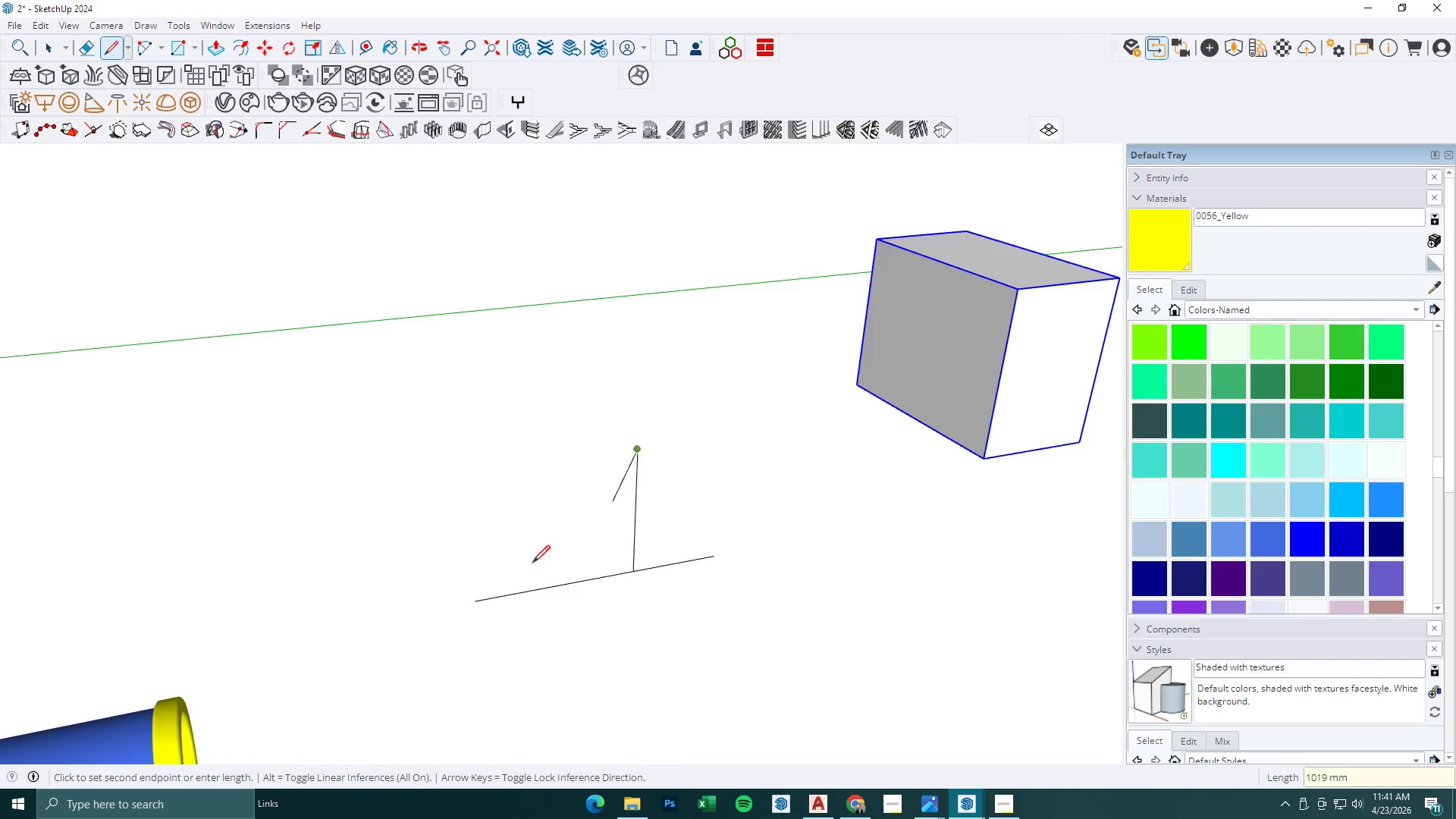 
mouse_move([498, 585])
 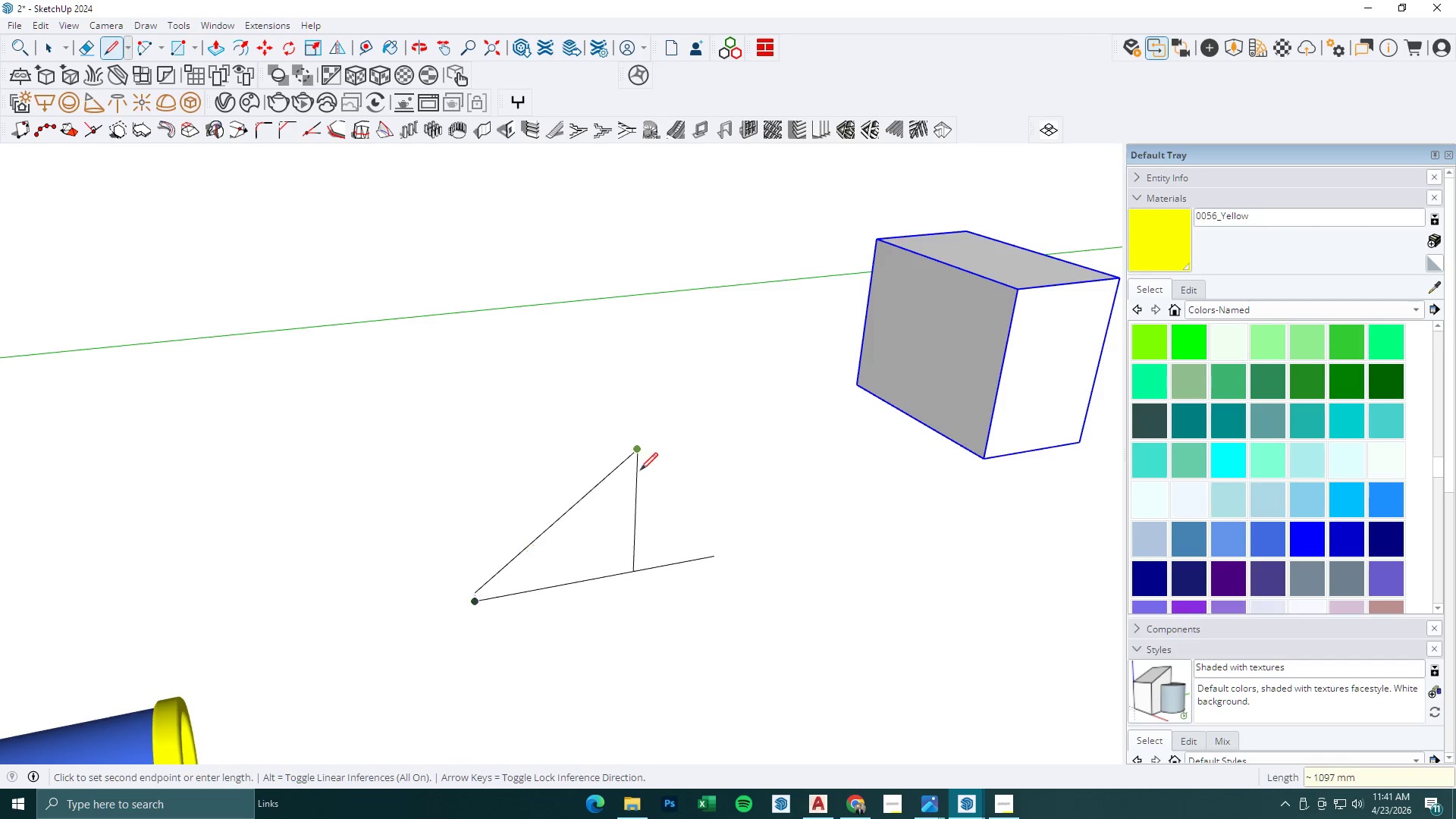 
key(Escape)
 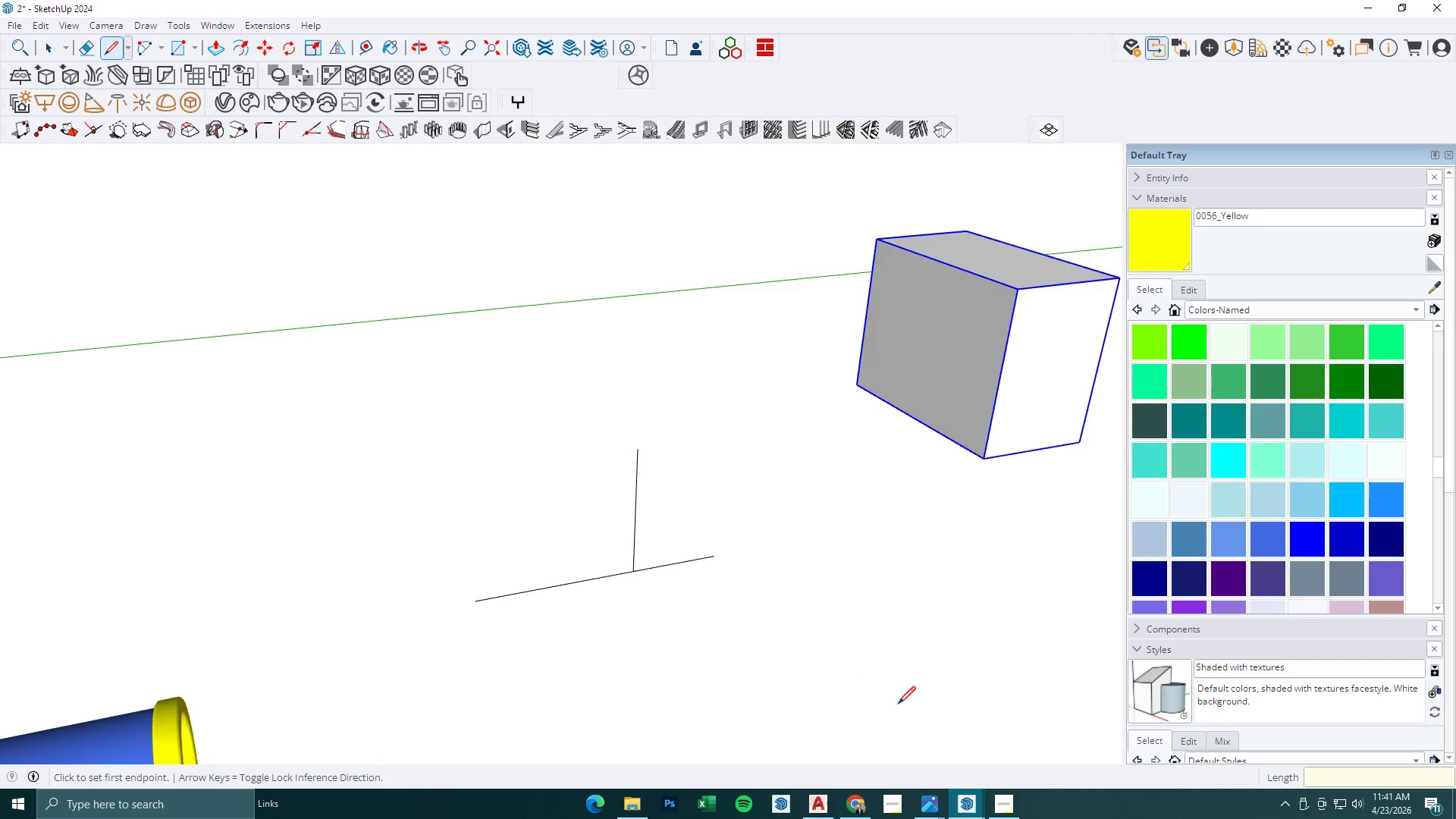 
key(Escape)
 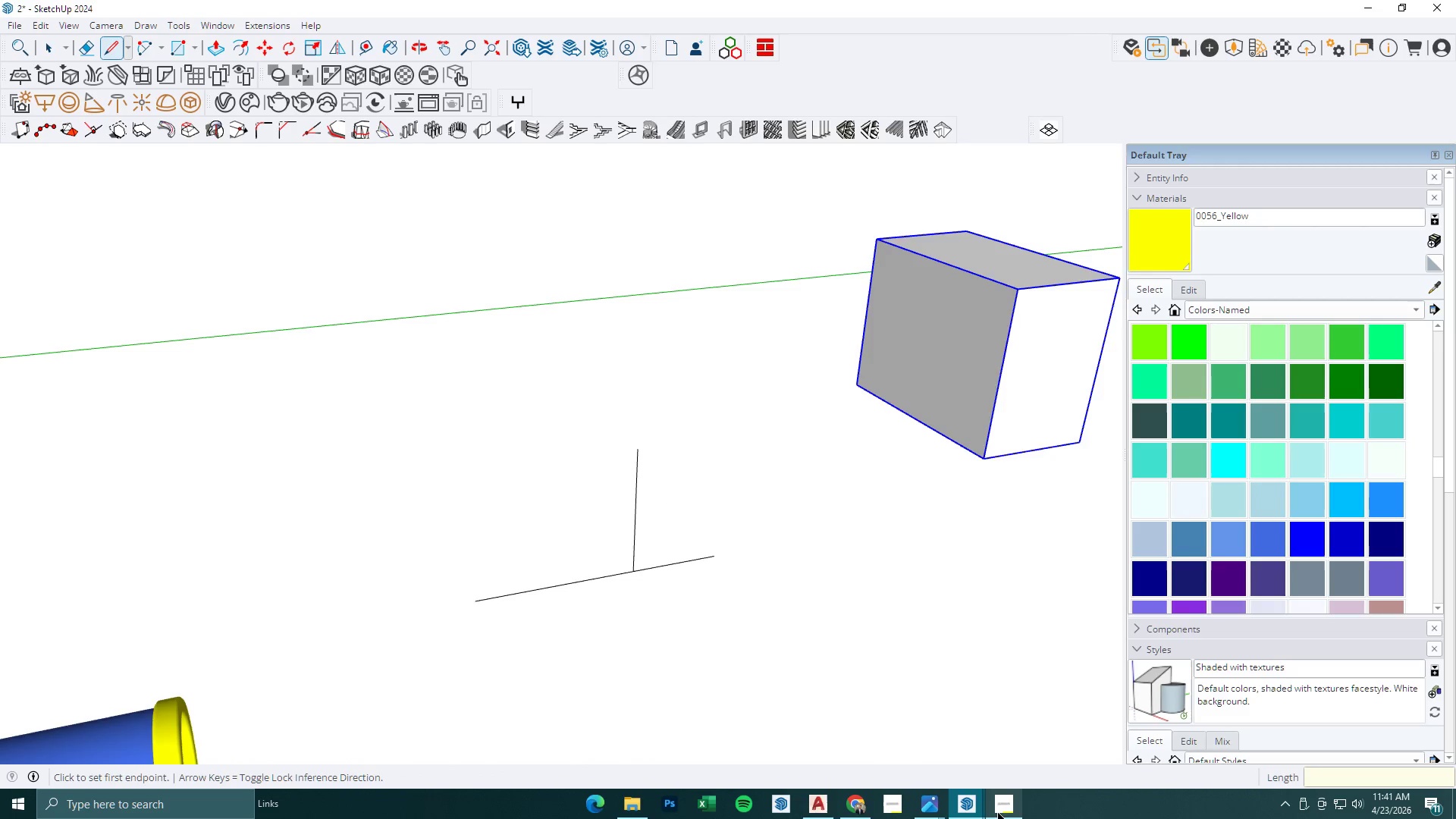 
left_click([993, 818])